 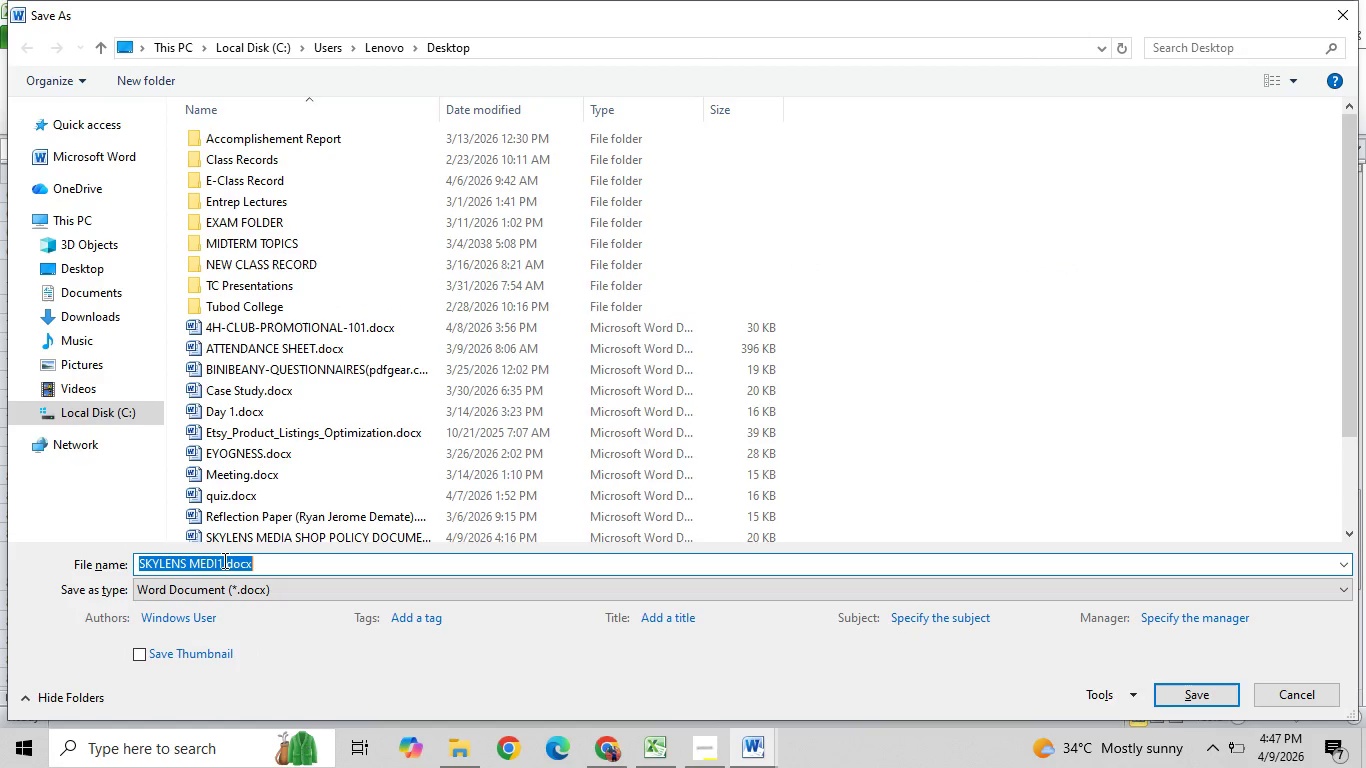 
type(Complaince Chec)
 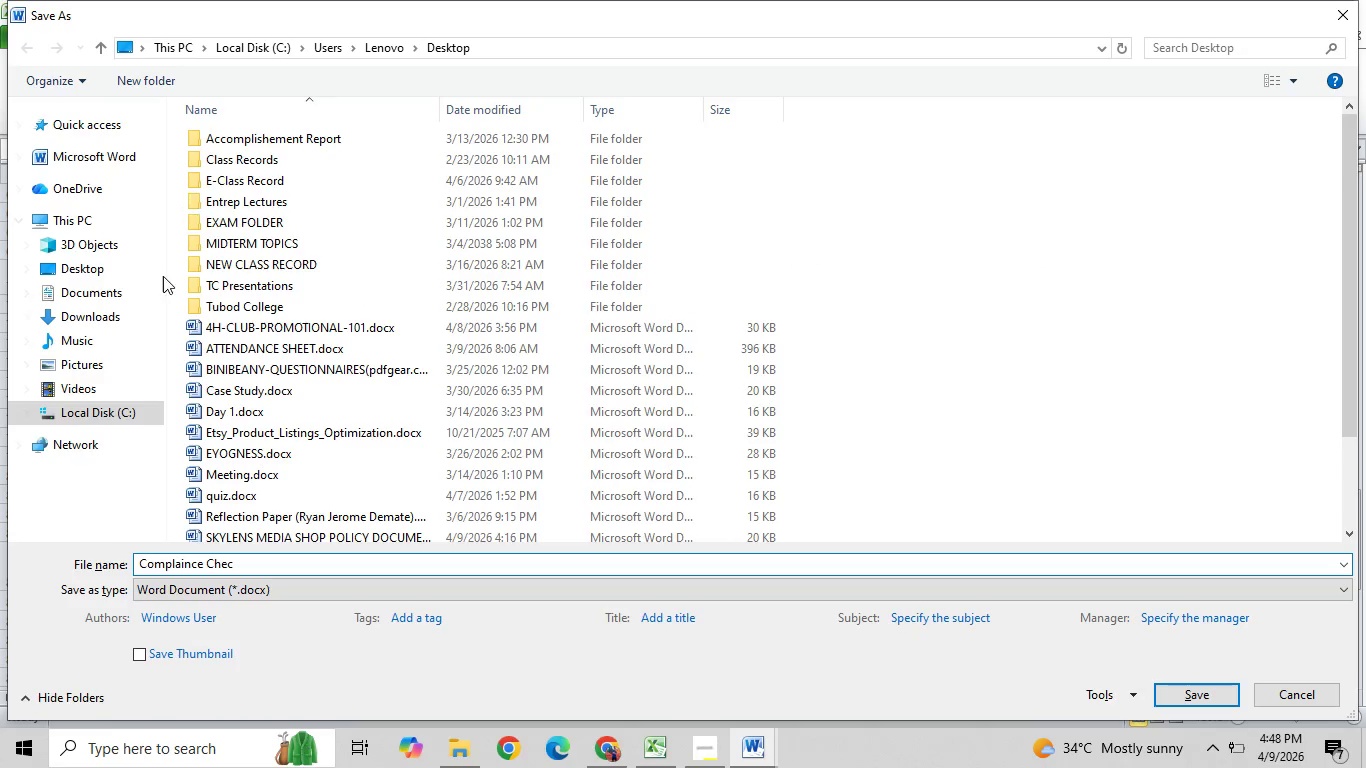 
left_click([140, 271])
 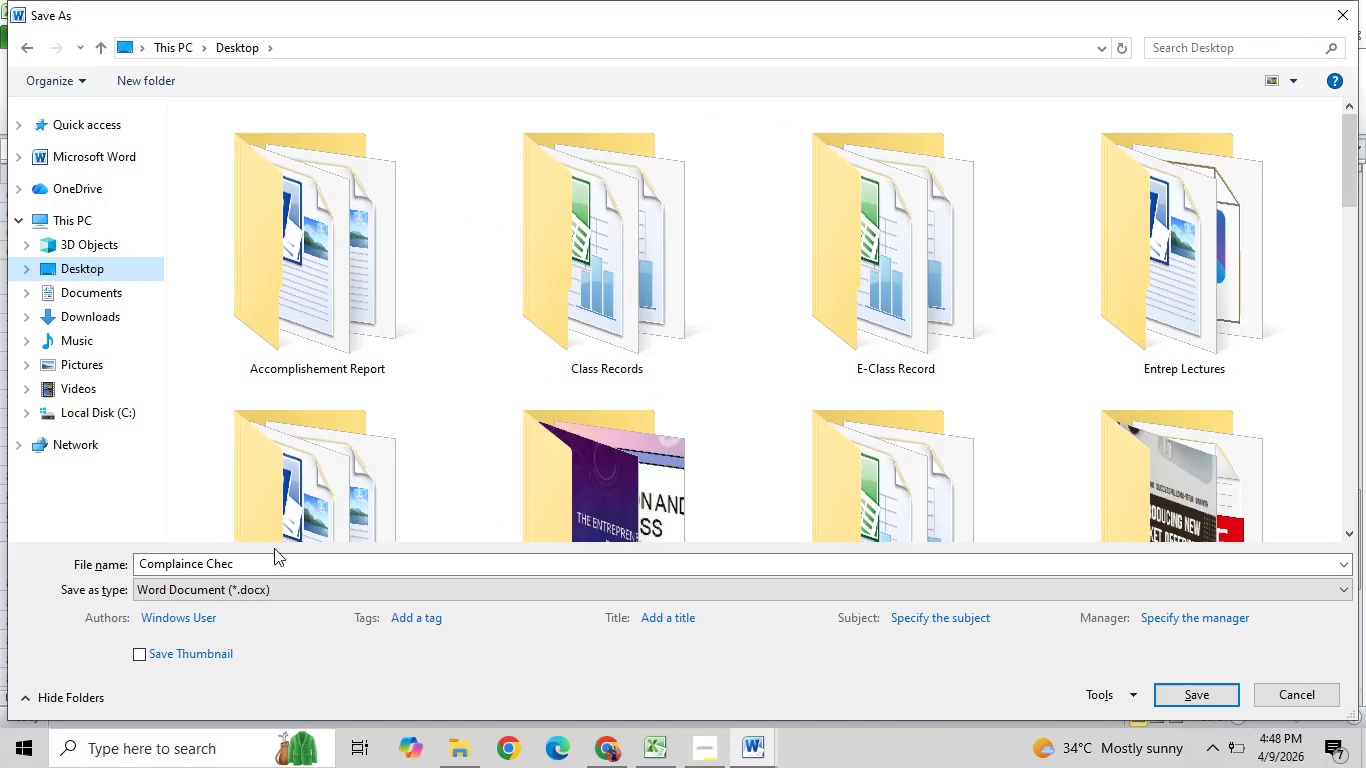 
left_click([270, 569])
 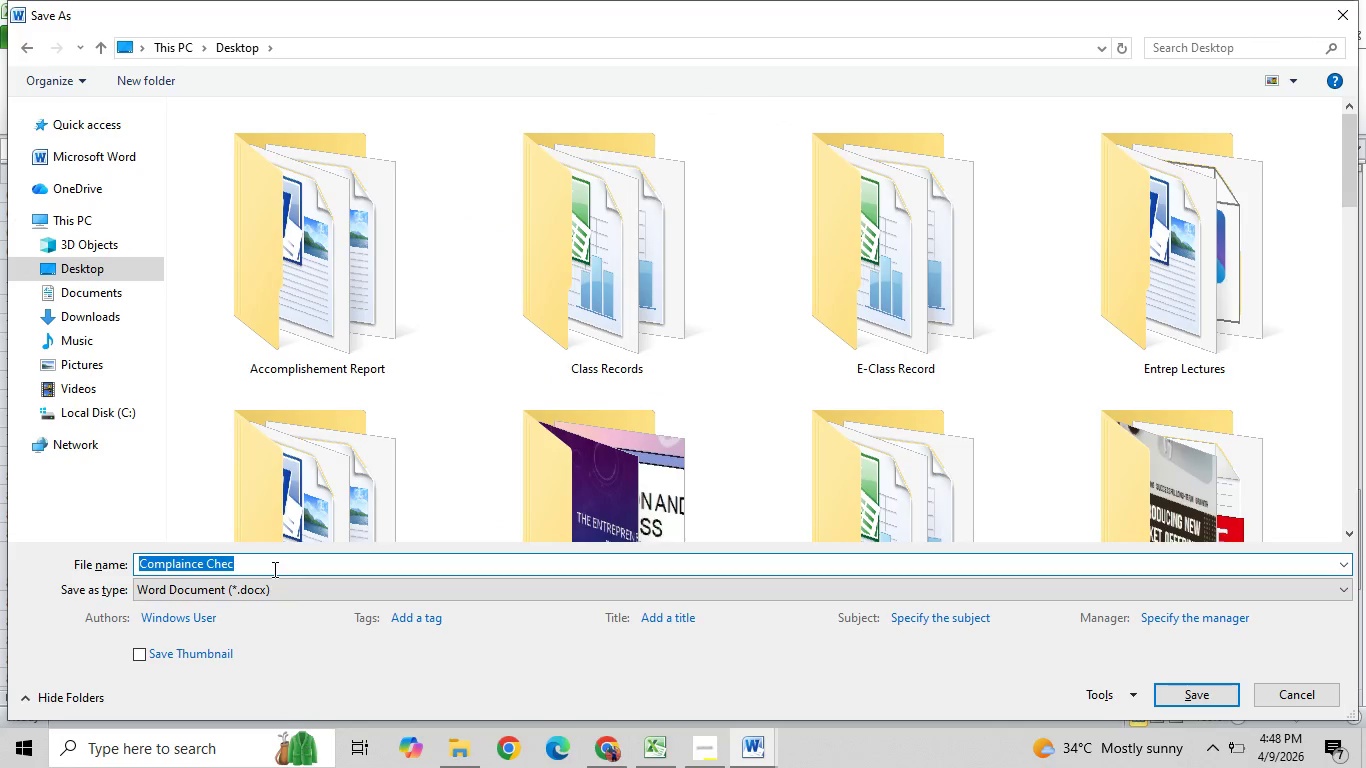 
left_click([273, 569])
 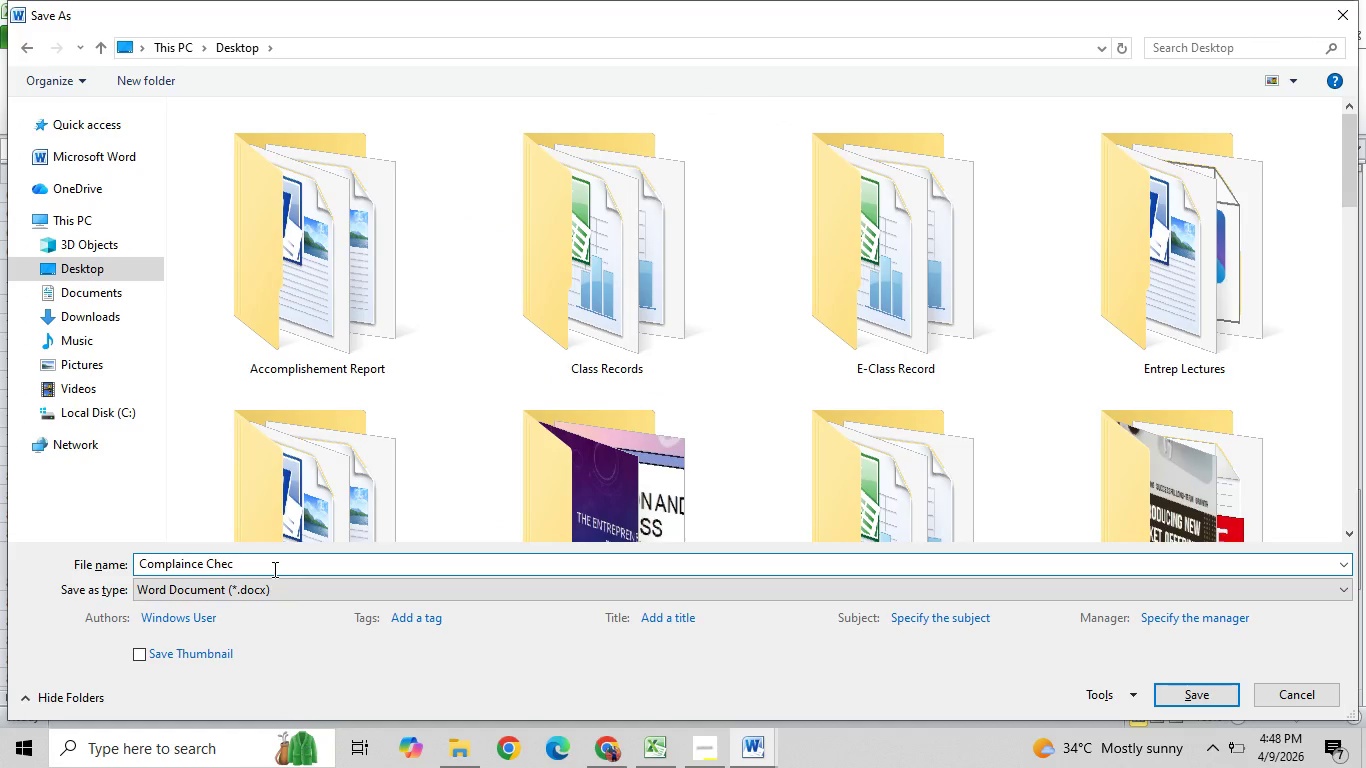 
type(klist)
 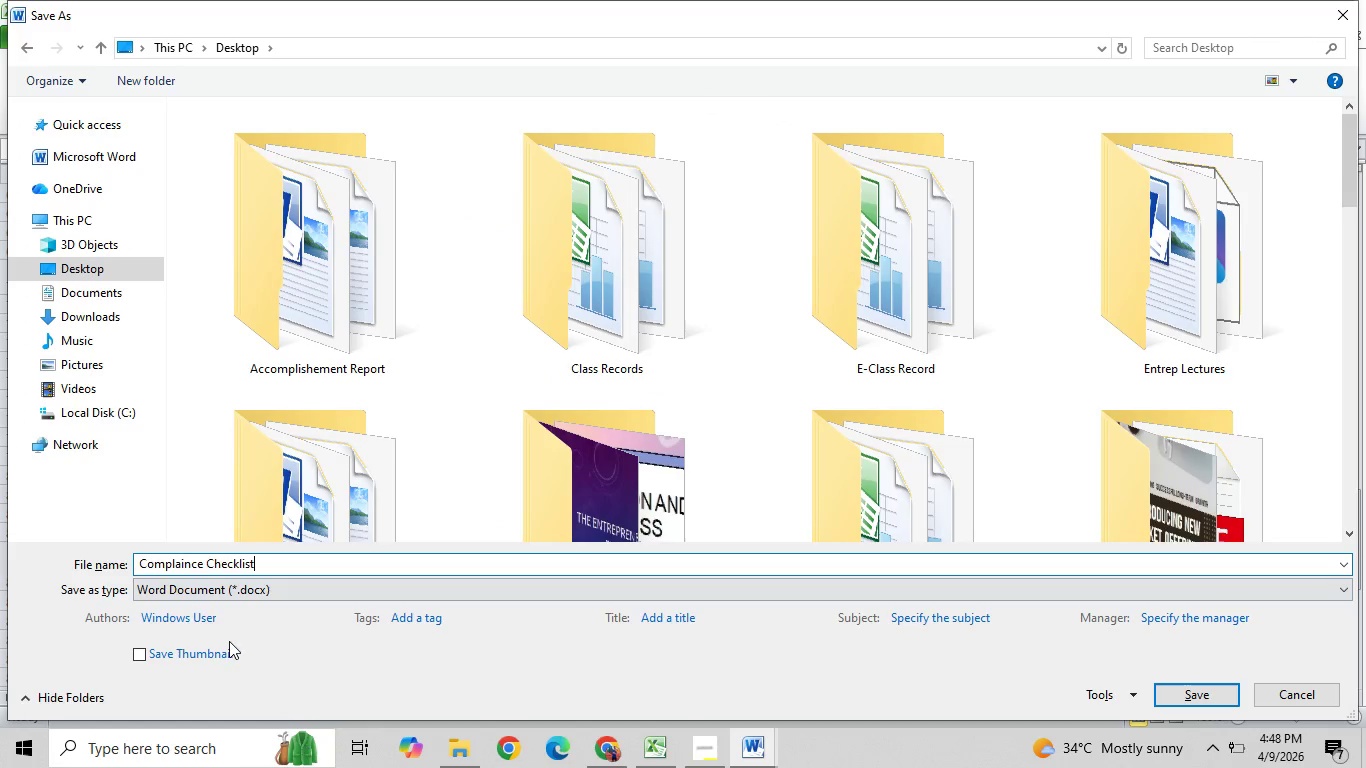 
left_click([253, 595])
 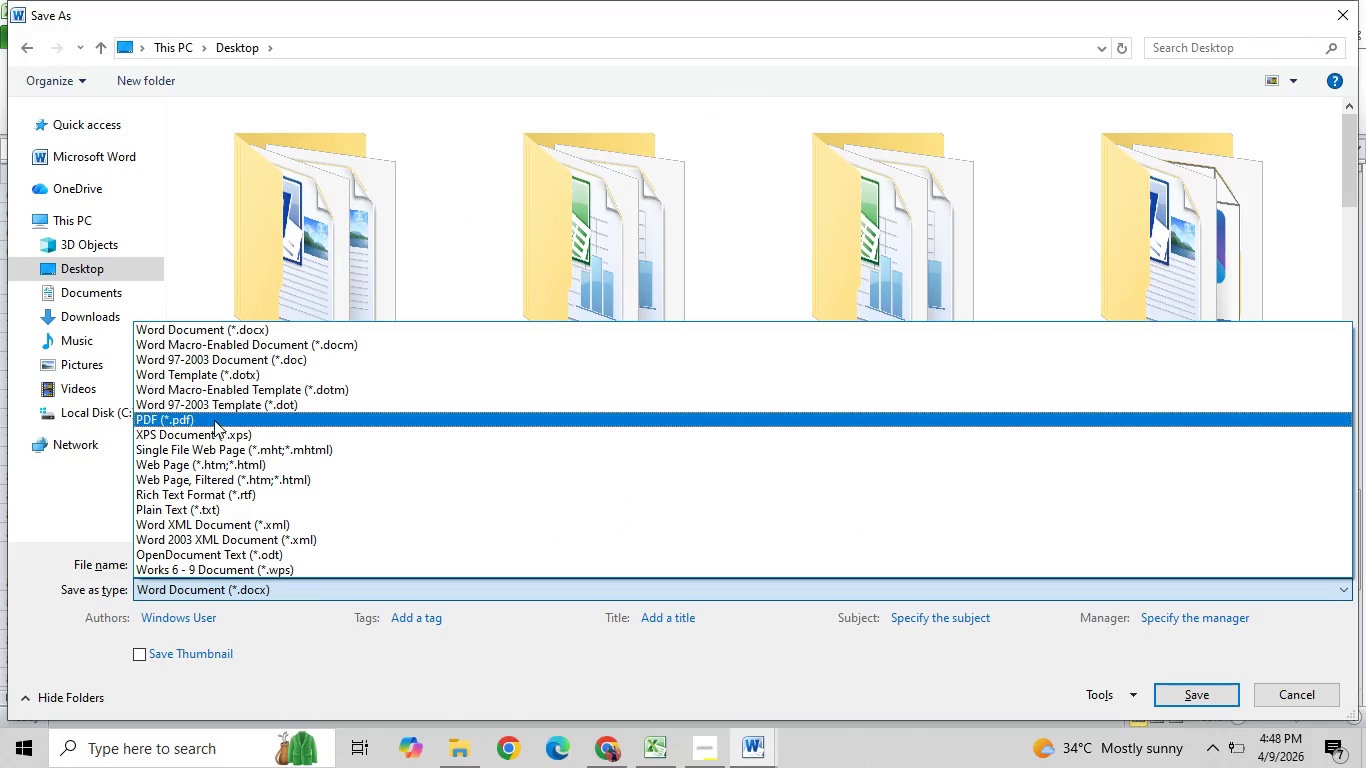 
left_click([214, 420])
 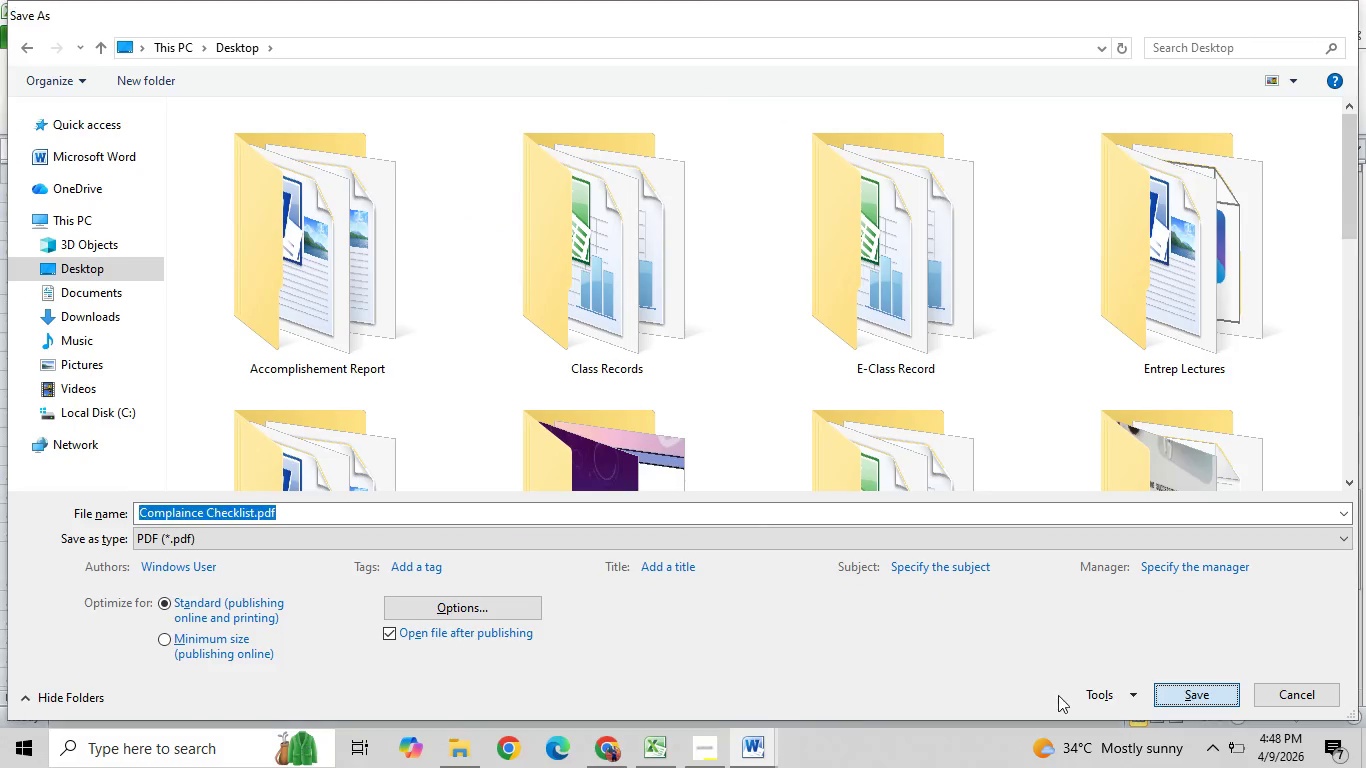 
left_click([774, 743])
 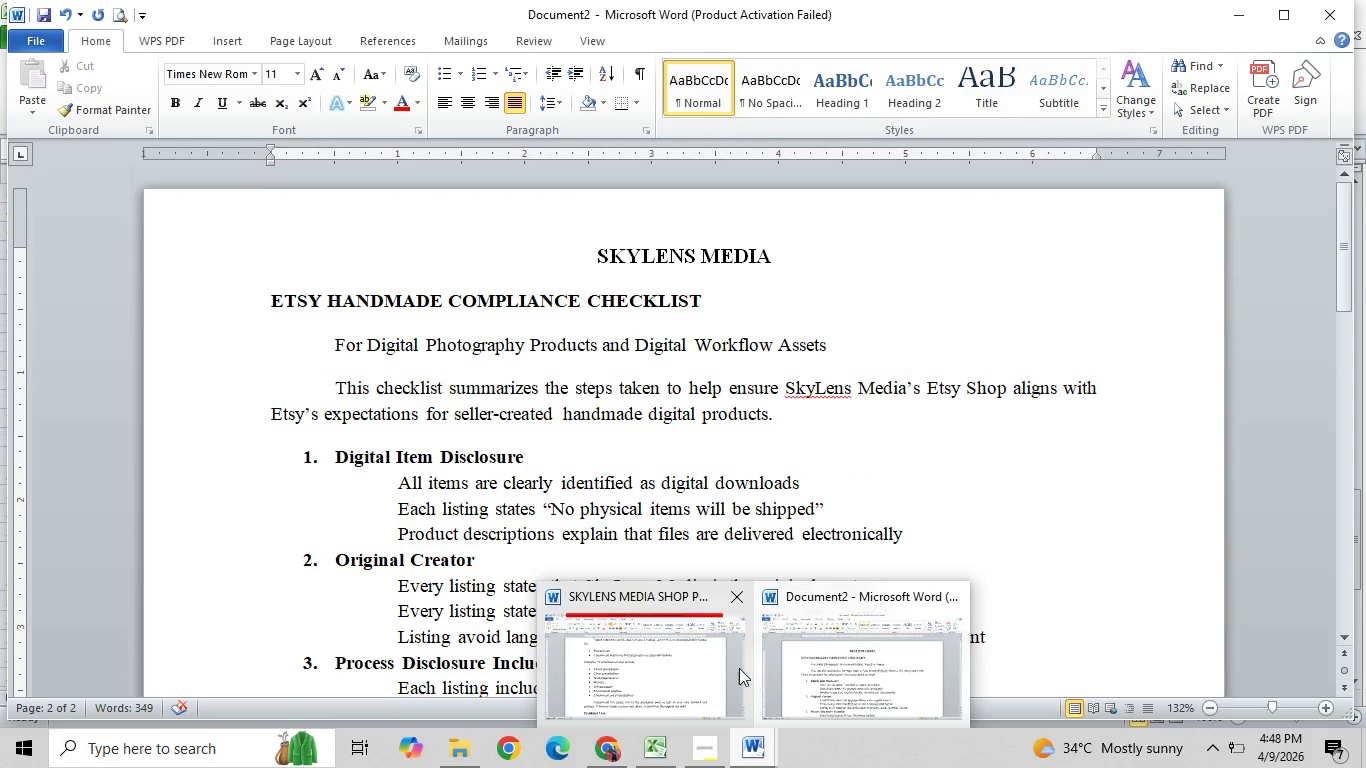 
left_click([700, 663])
 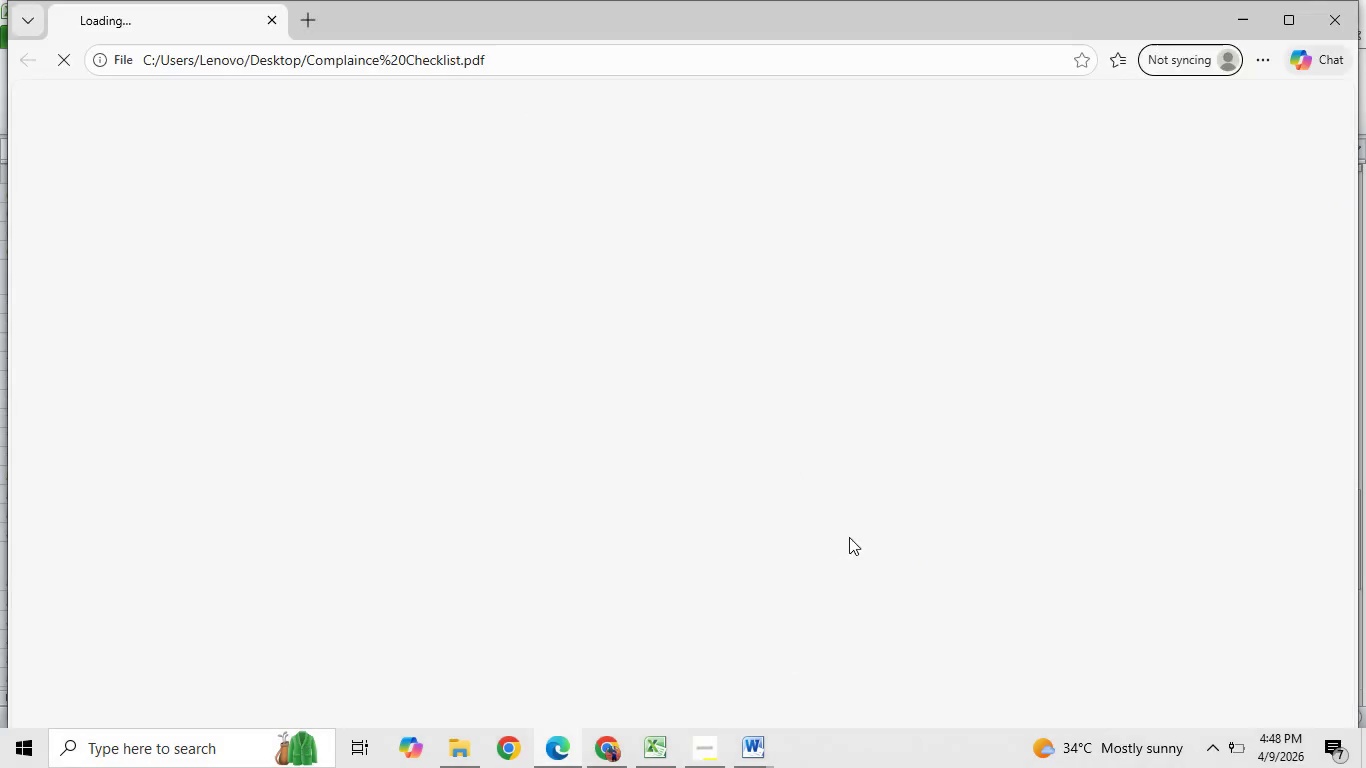 
left_click([708, 748])
 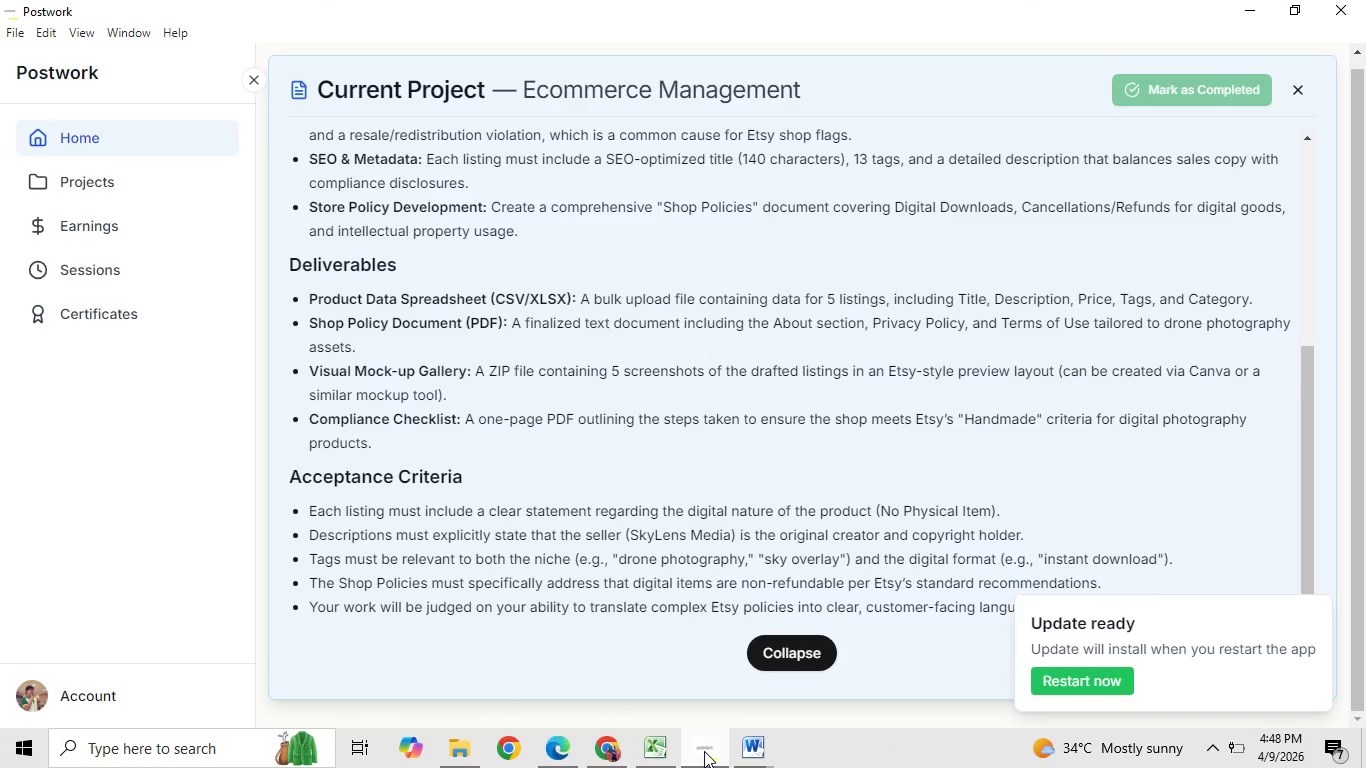 
left_click([703, 751])
 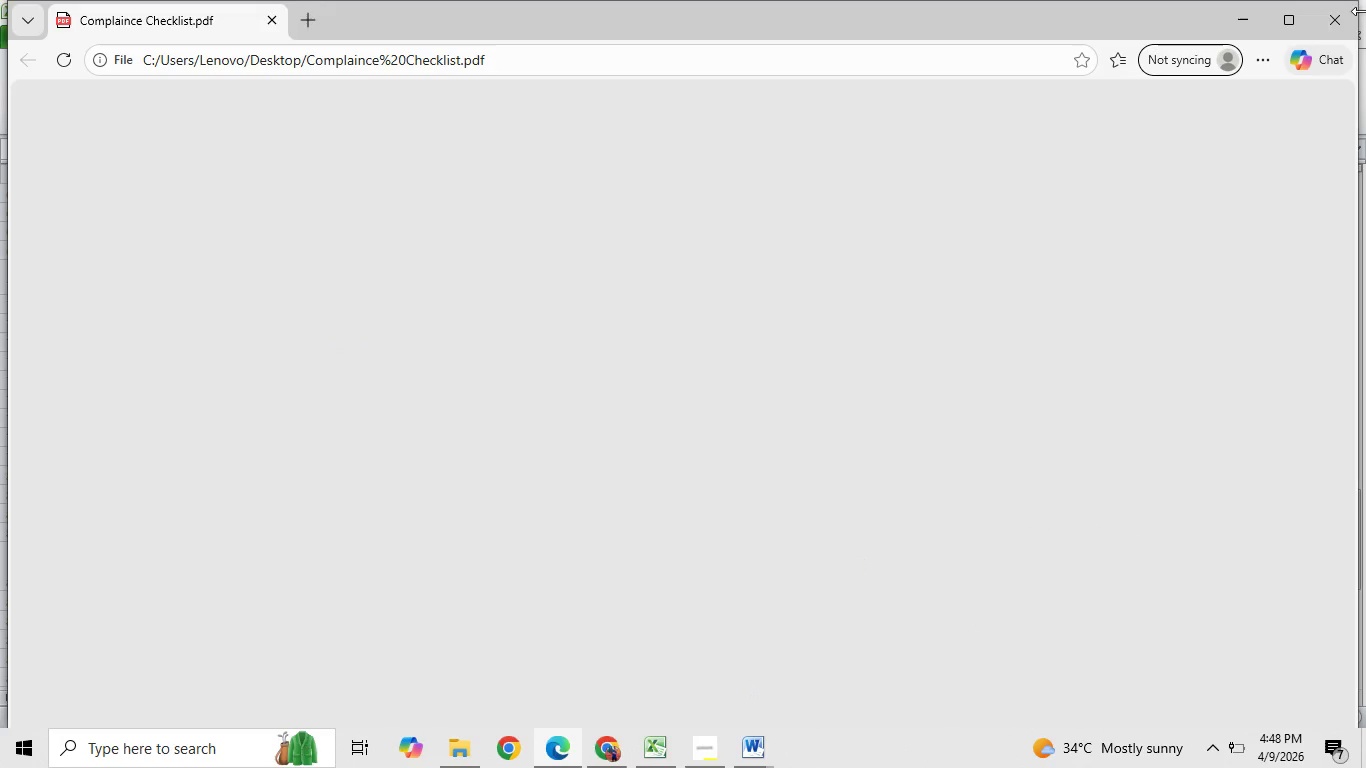 
left_click([1333, 32])
 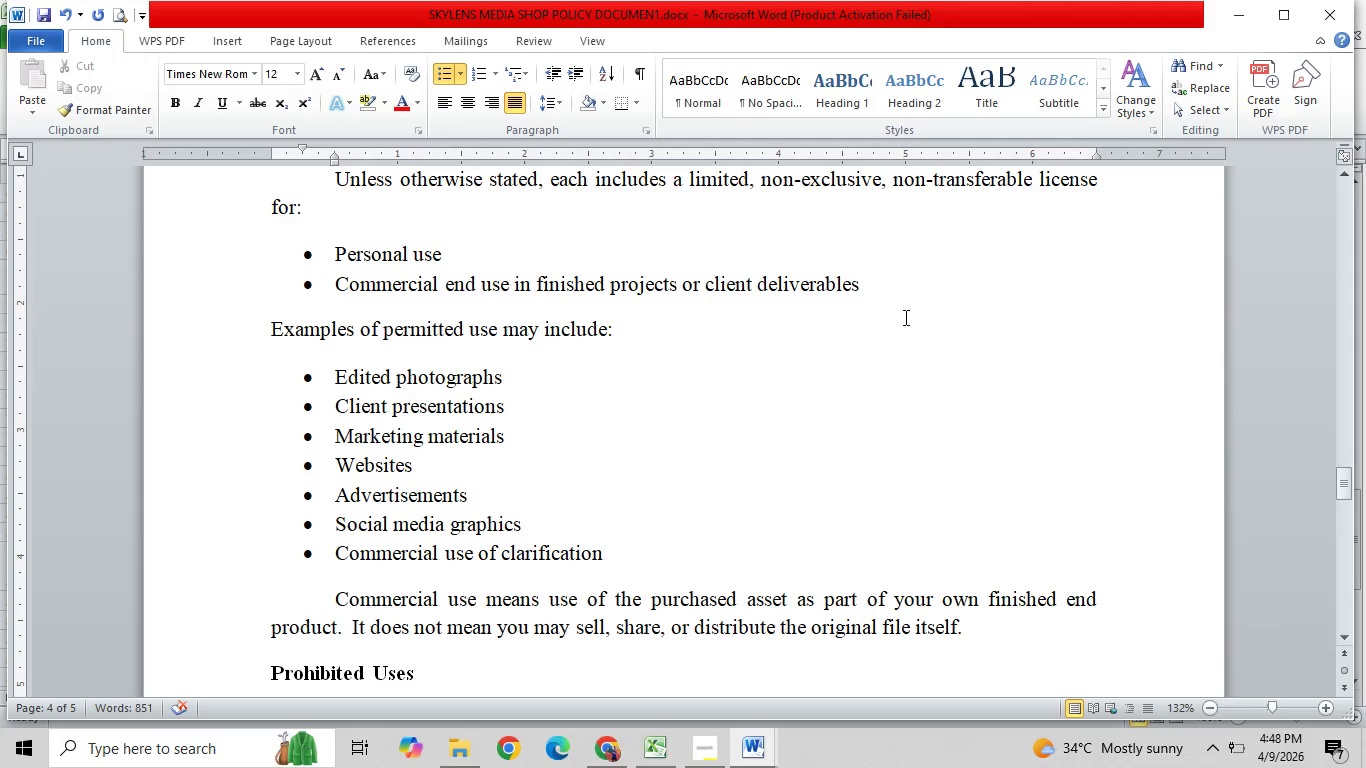 
left_click([847, 416])
 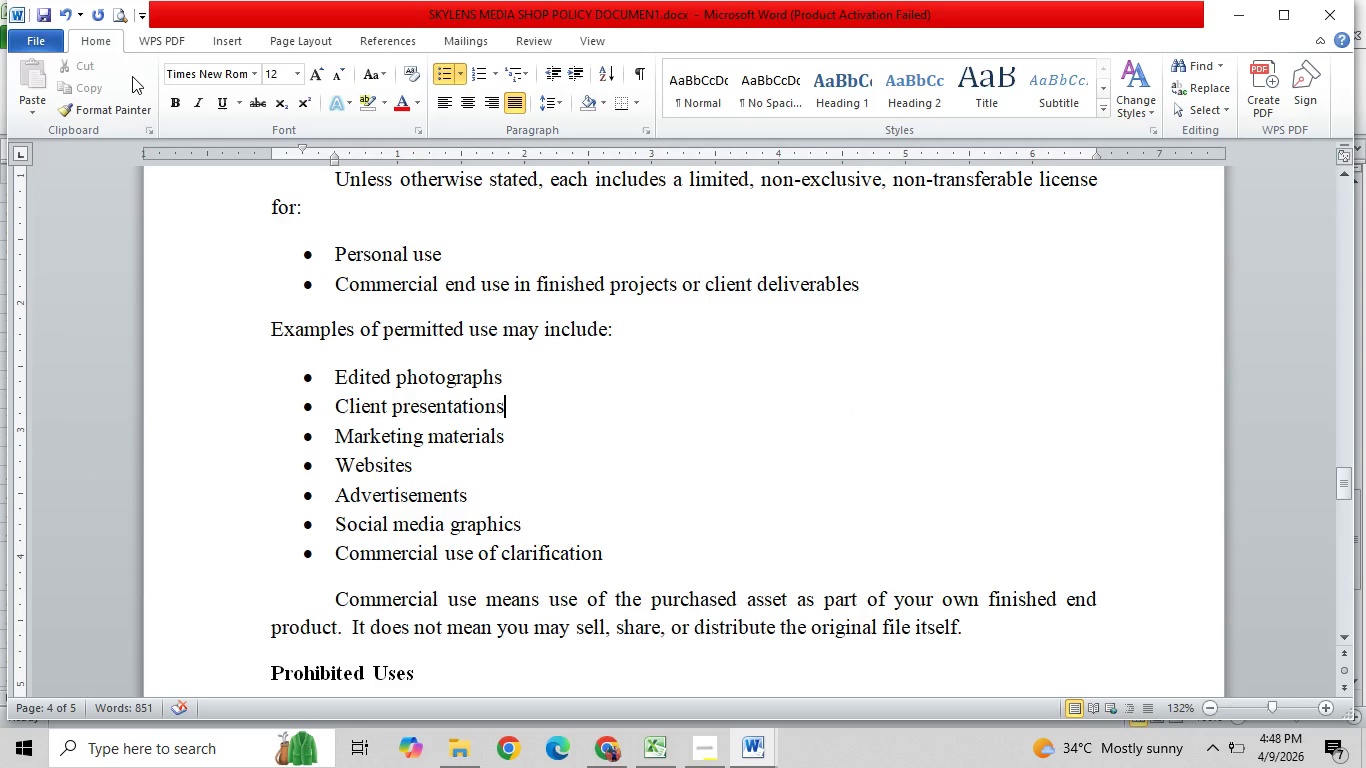 
left_click([42, 45])
 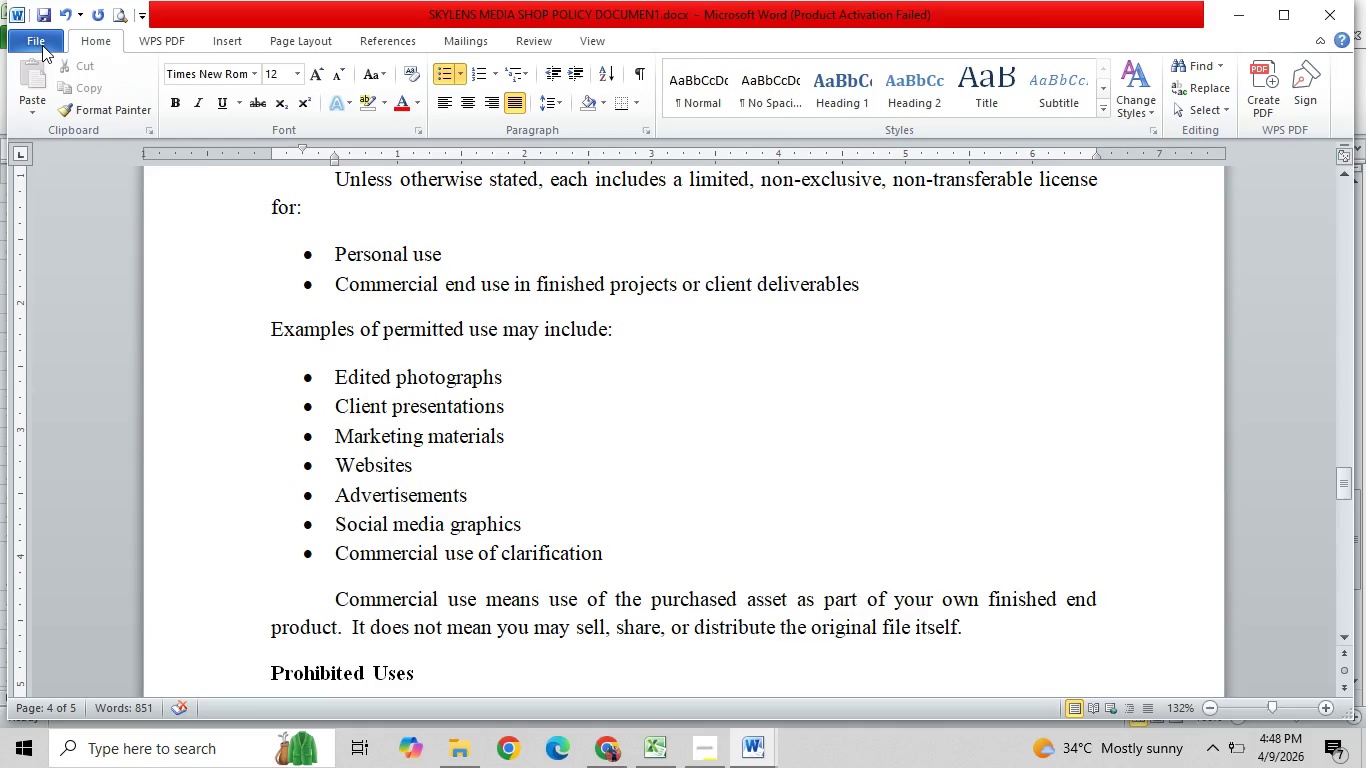 
left_click([42, 45])
 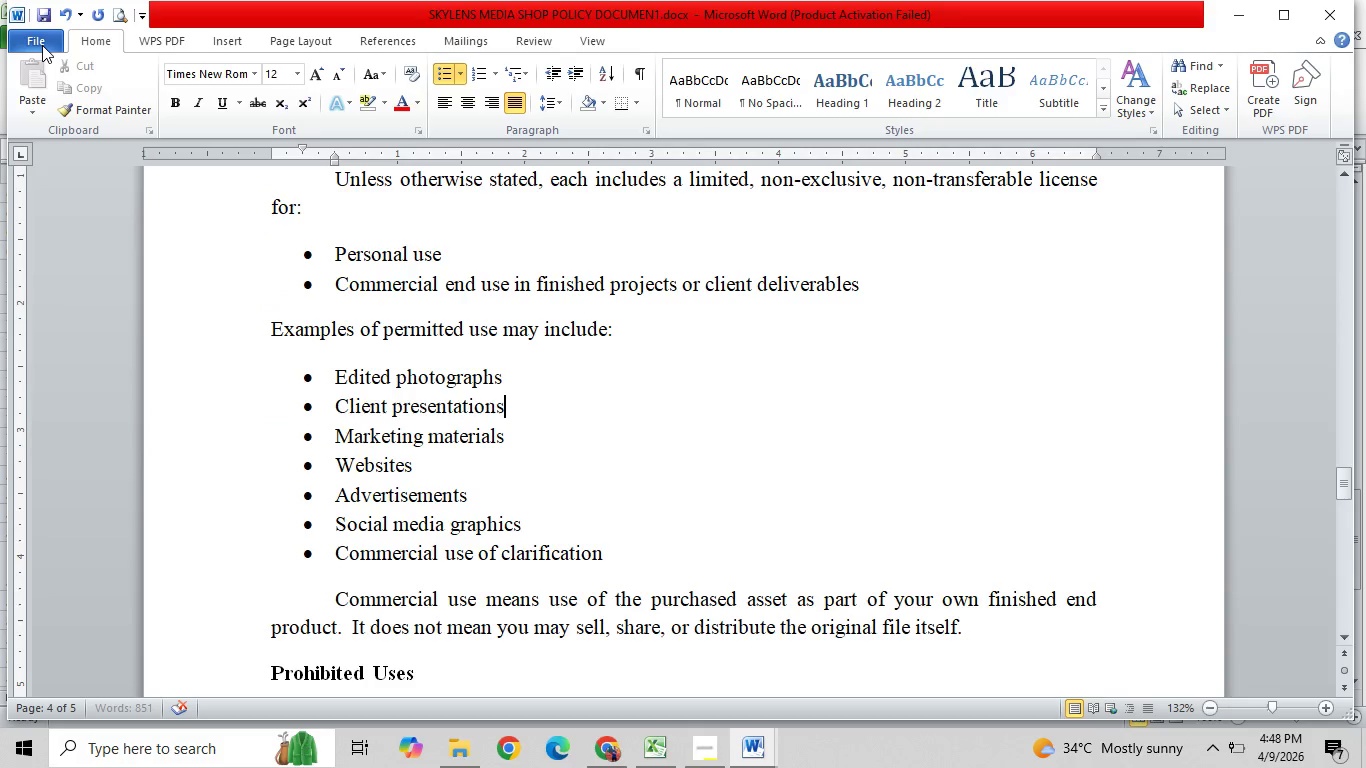 
left_click([42, 45])
 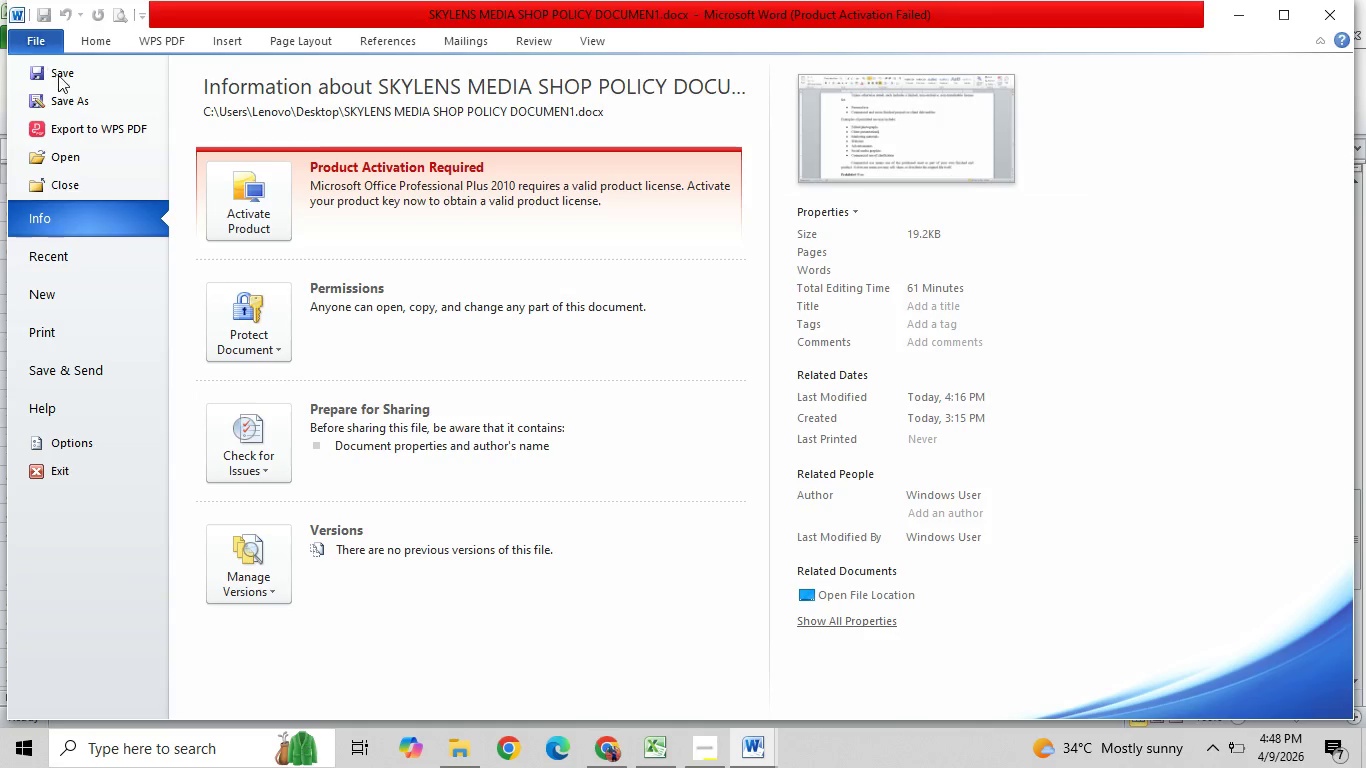 
left_click([73, 104])
 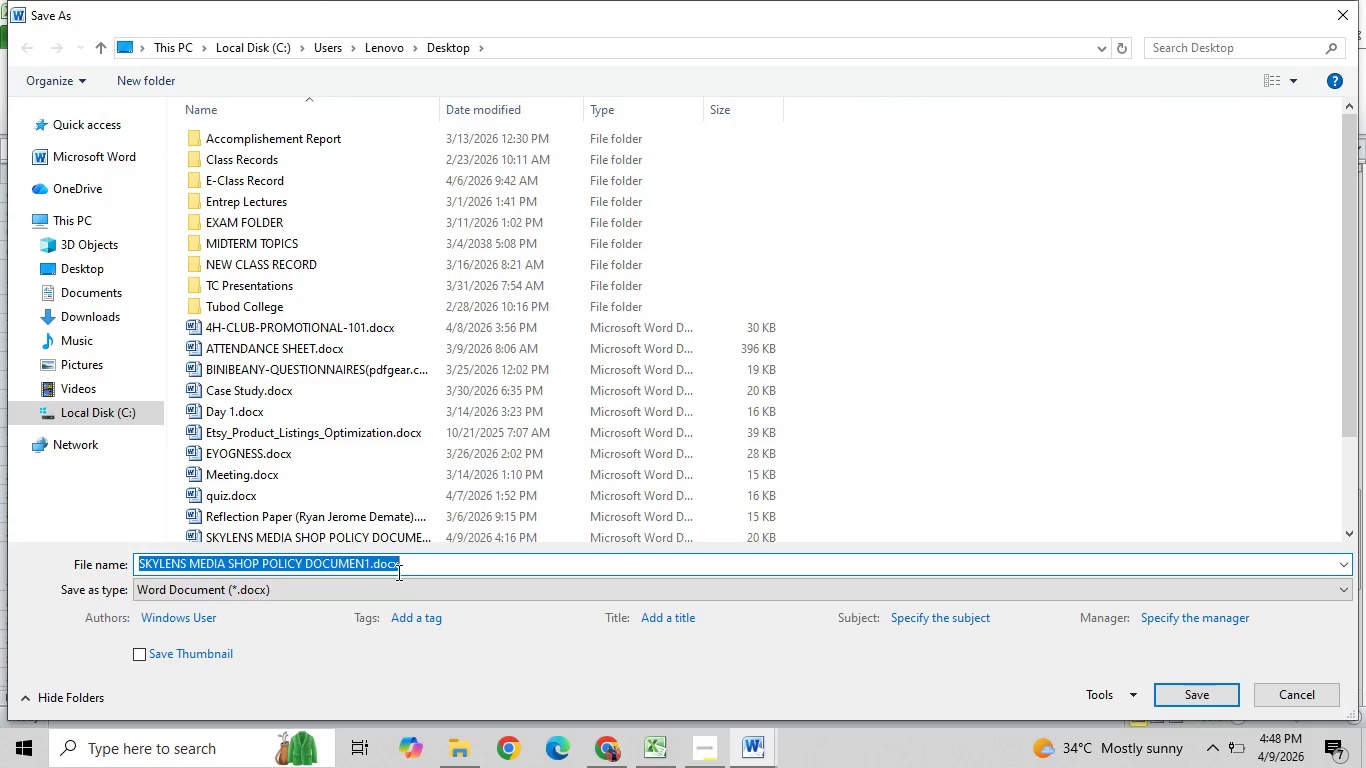 
double_click([370, 563])
 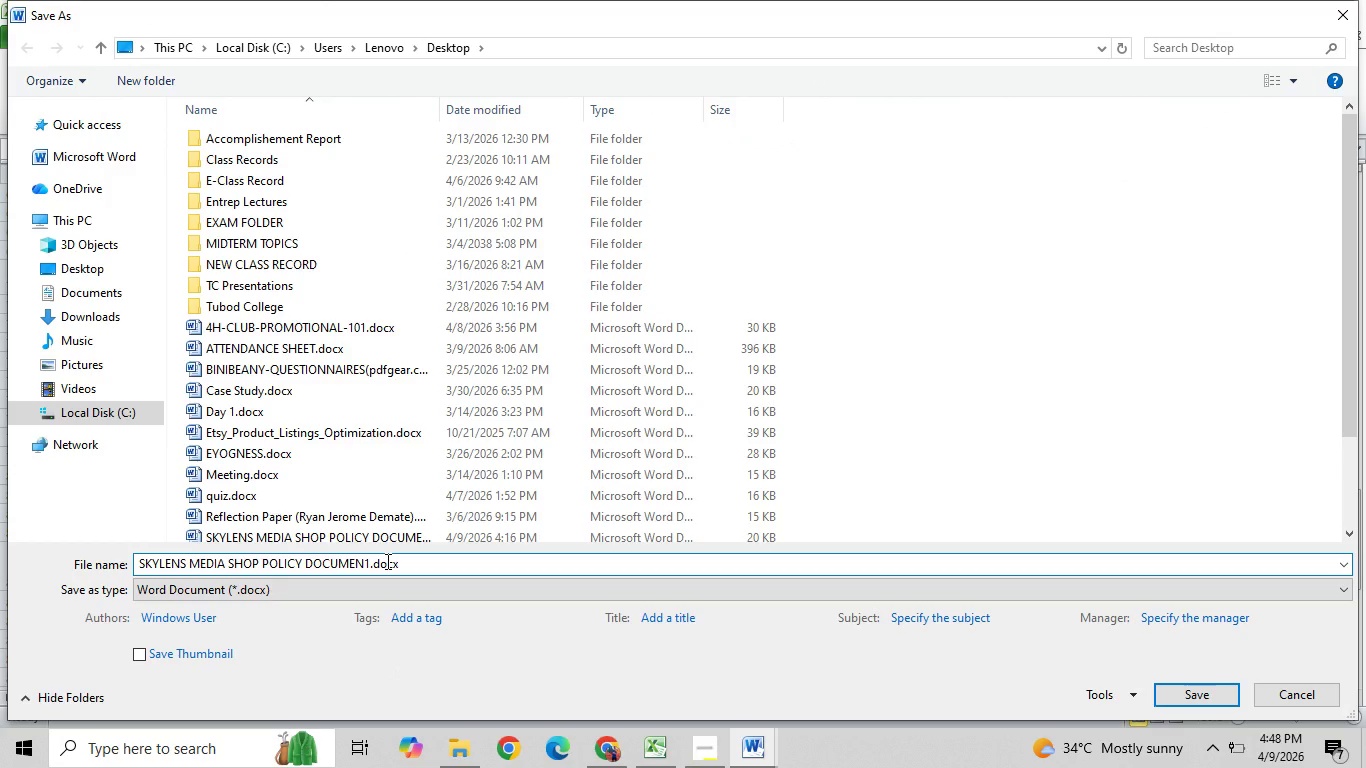 
key(Backspace)
 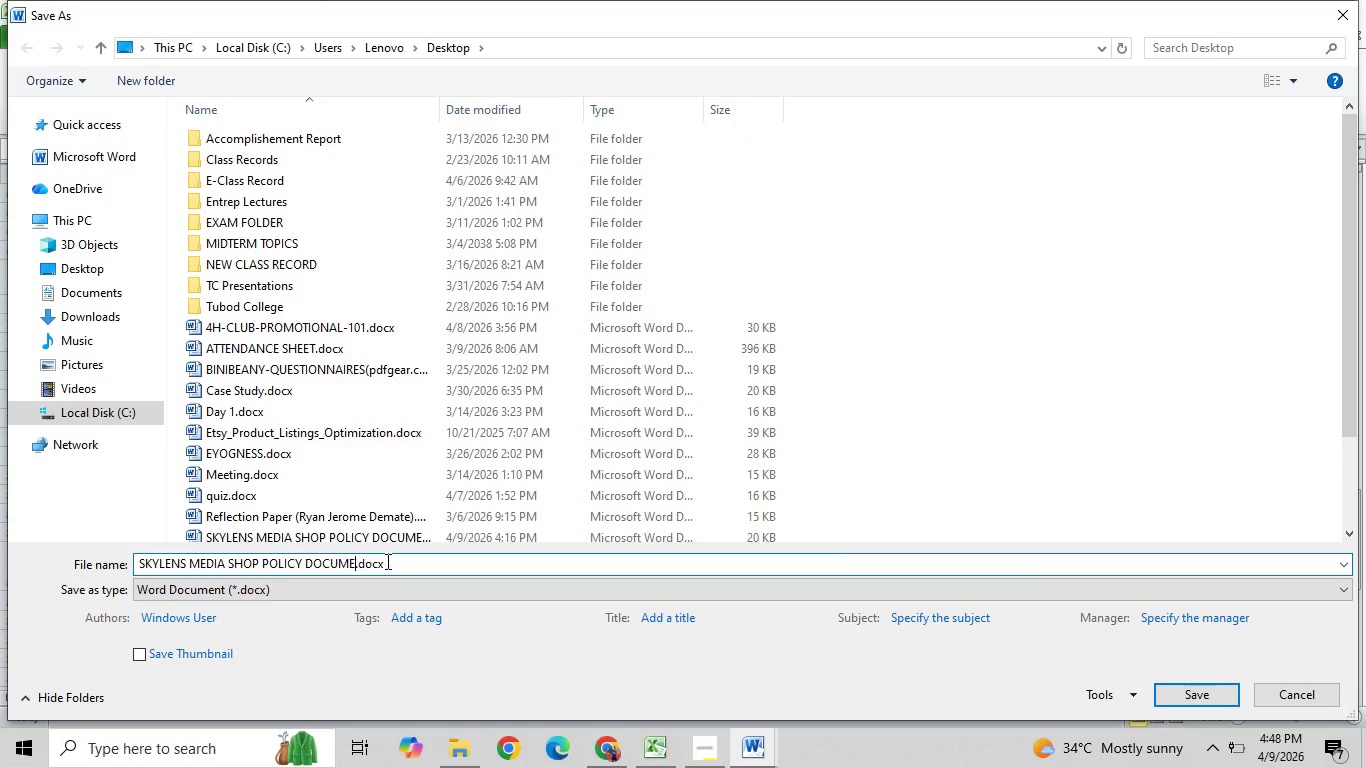 
key(Backspace)
 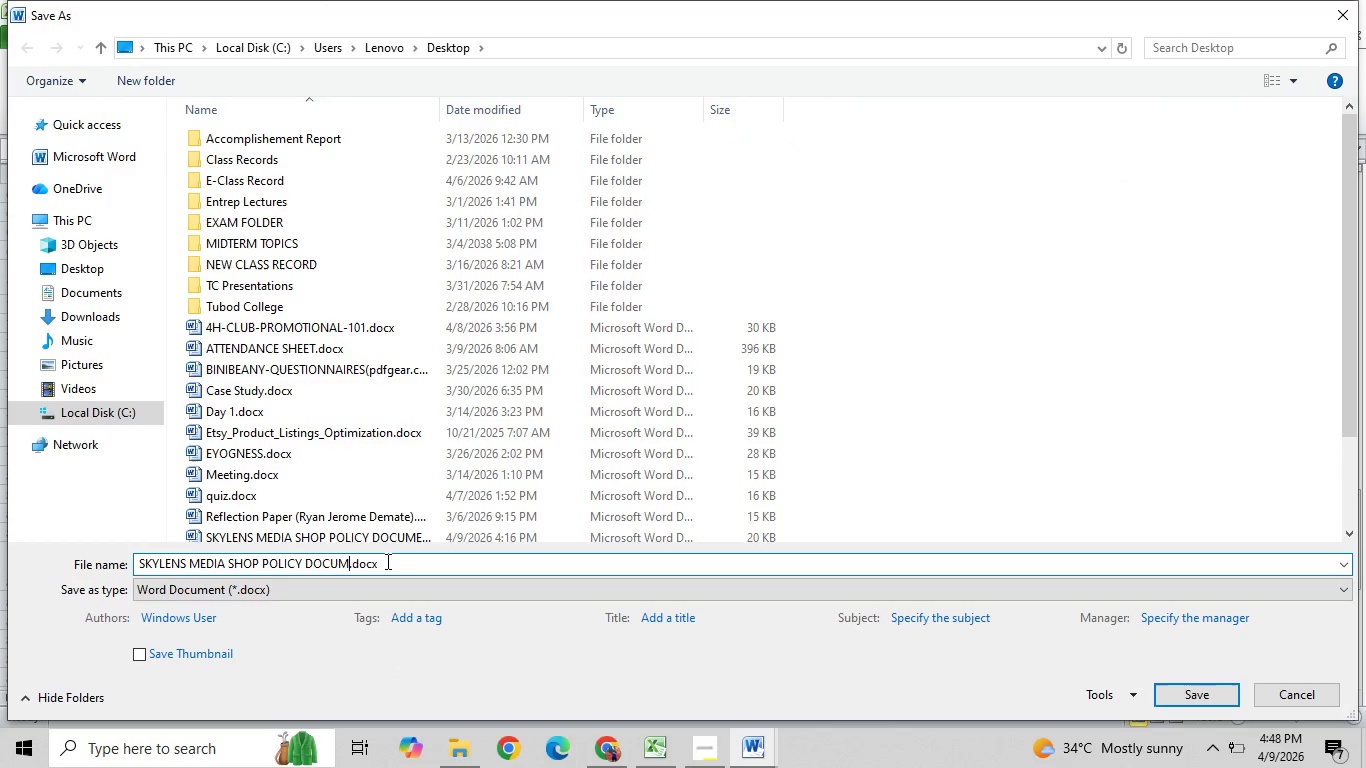 
key(Backspace)
 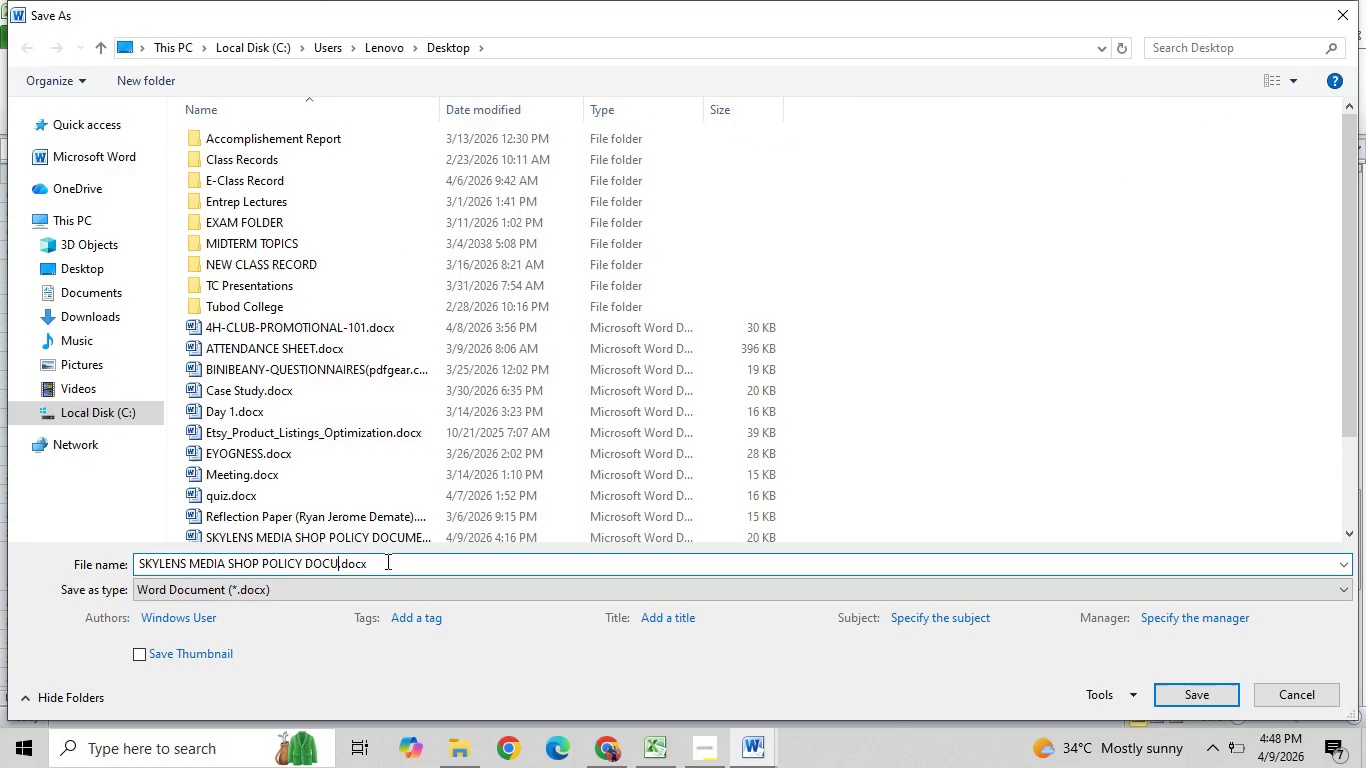 
key(Backspace)
 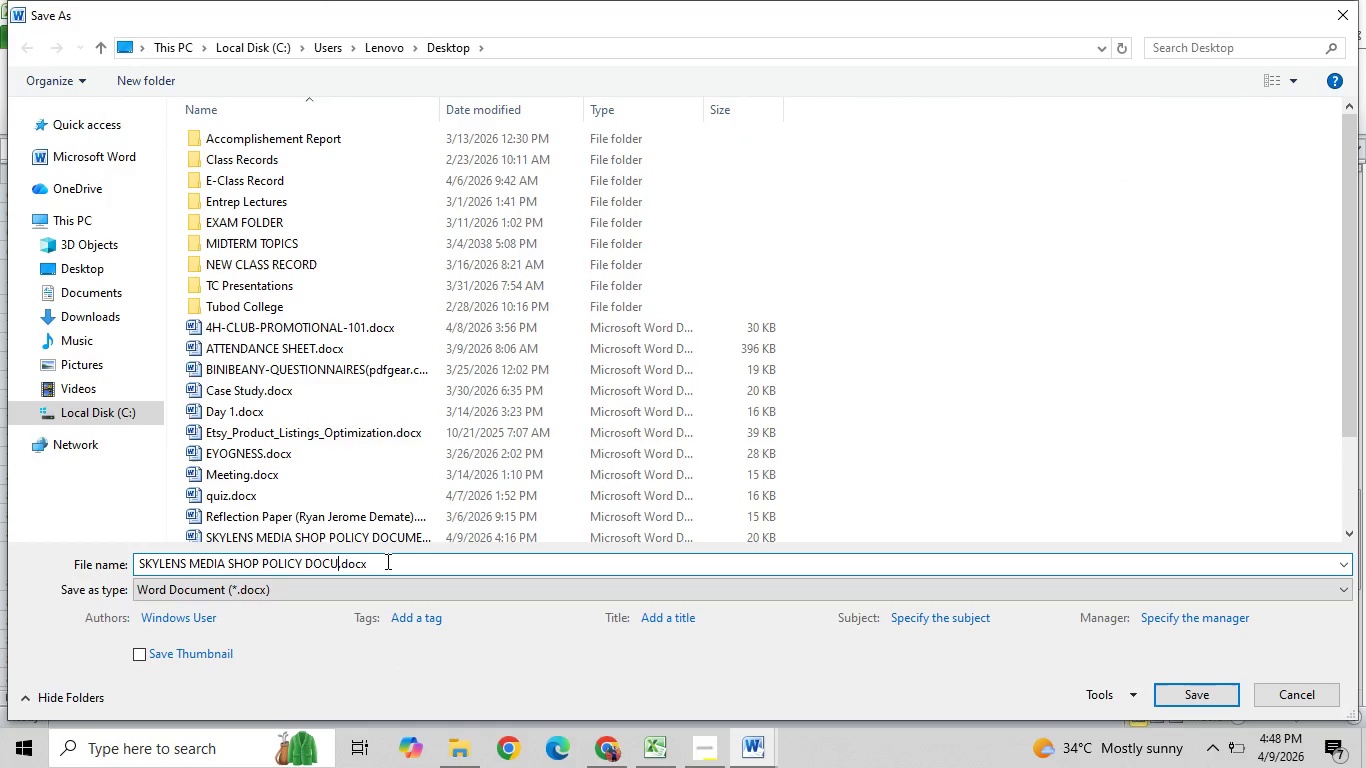 
key(Backspace)
 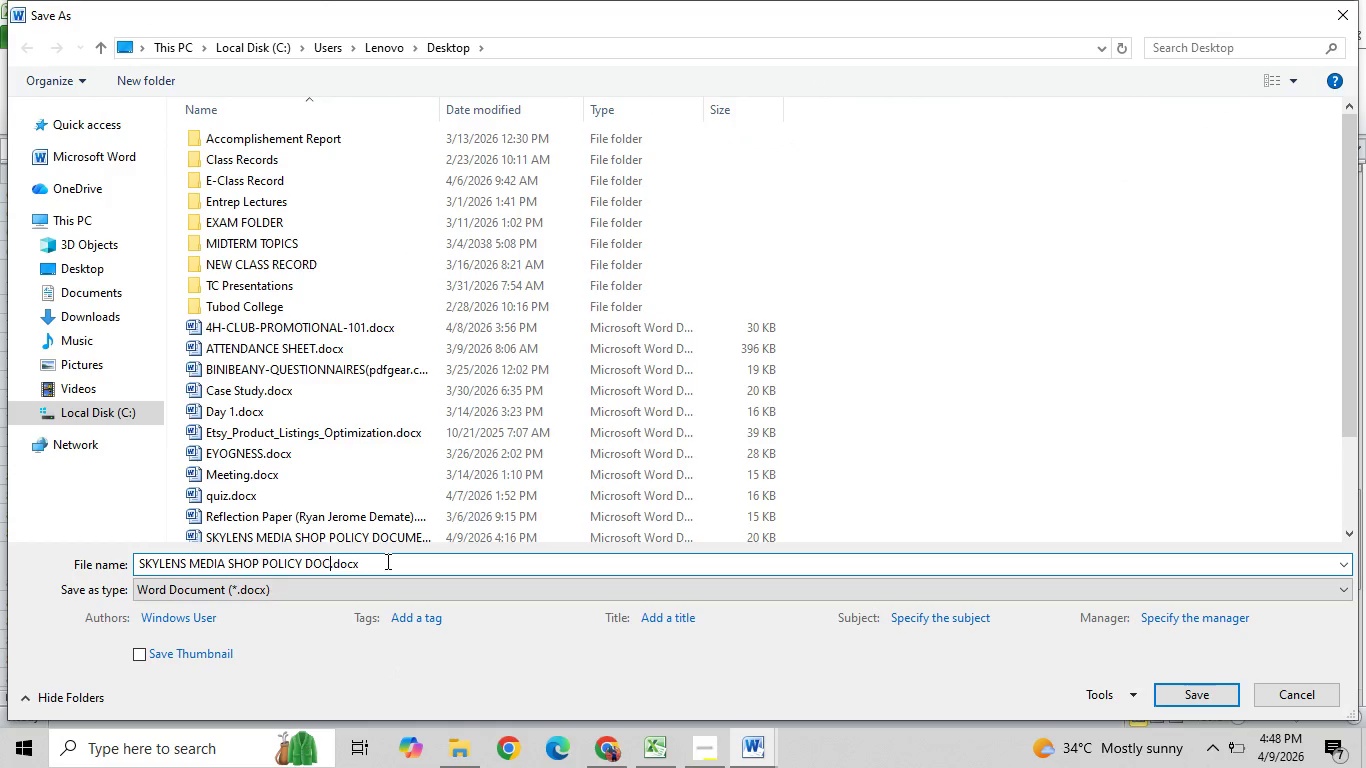 
key(Backspace)
 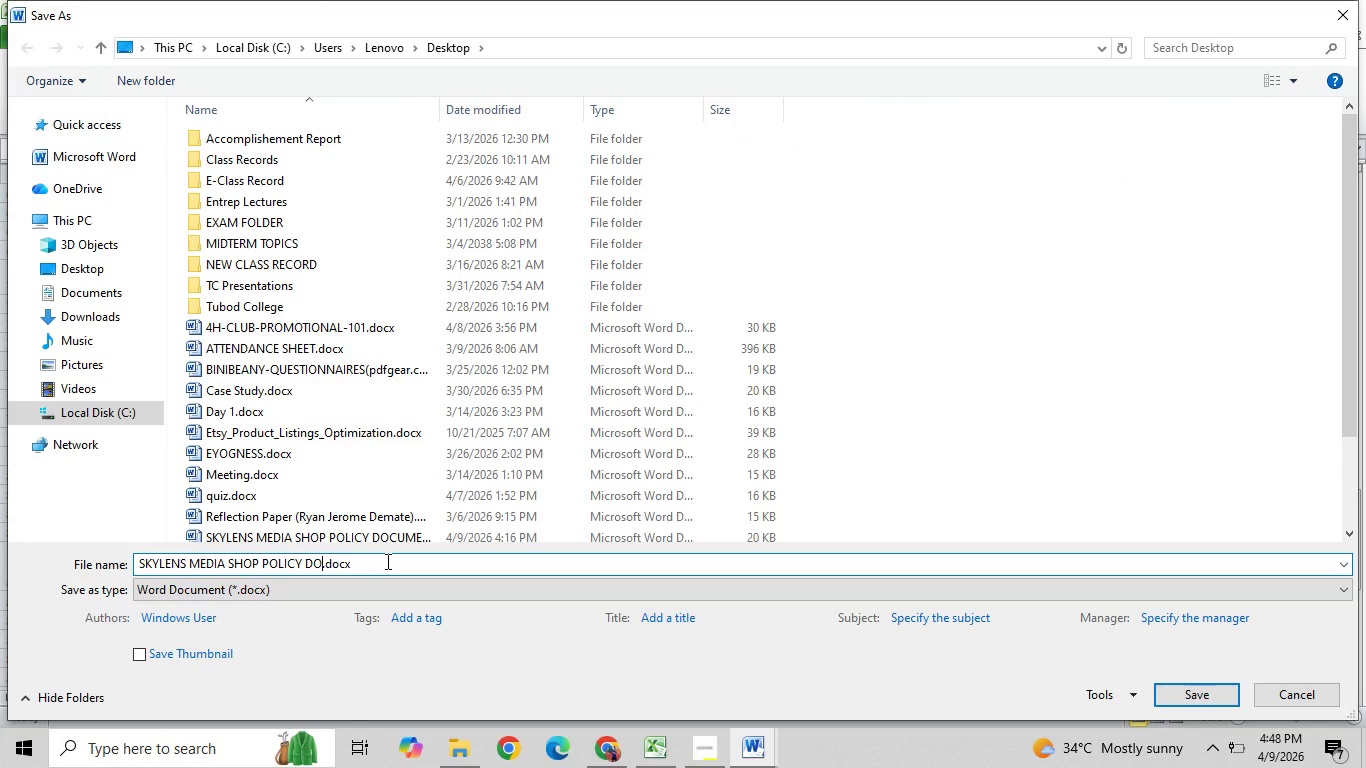 
key(Backspace)
 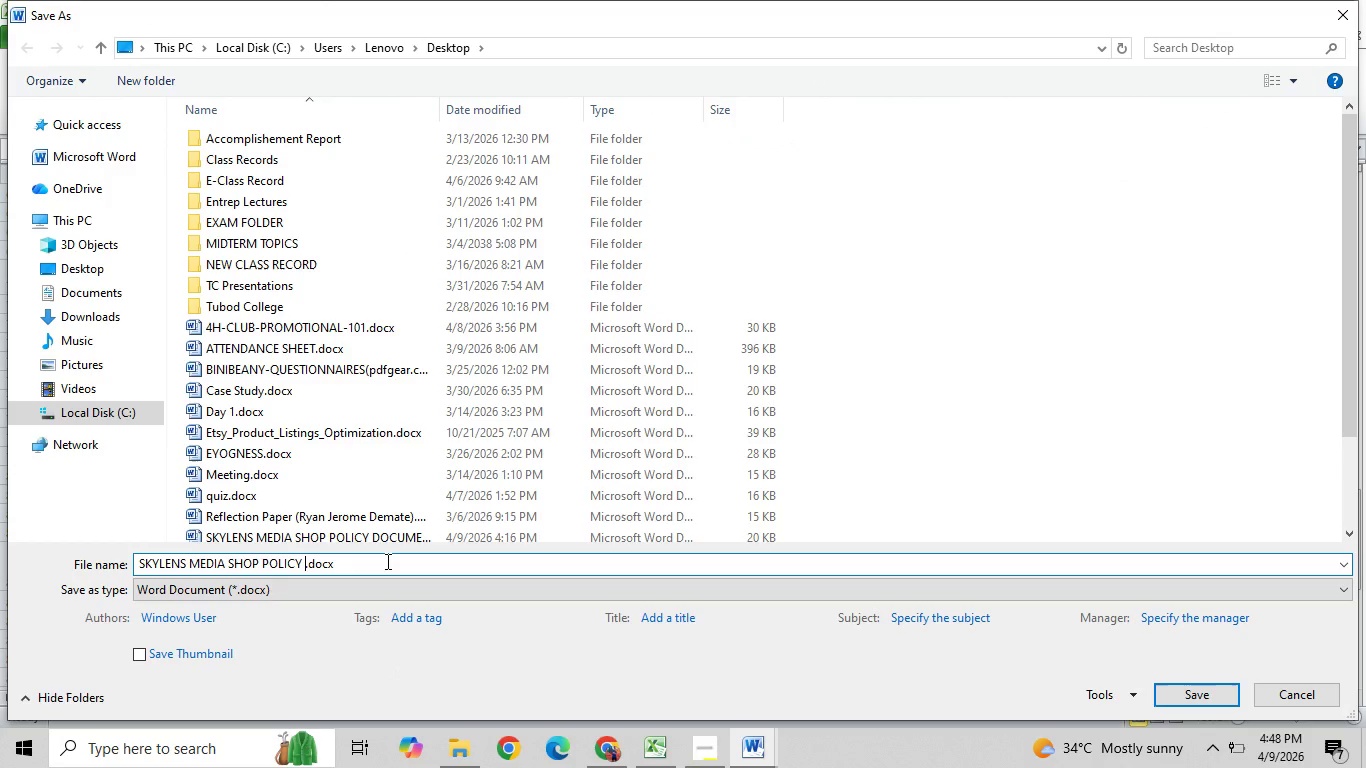 
key(Backspace)
 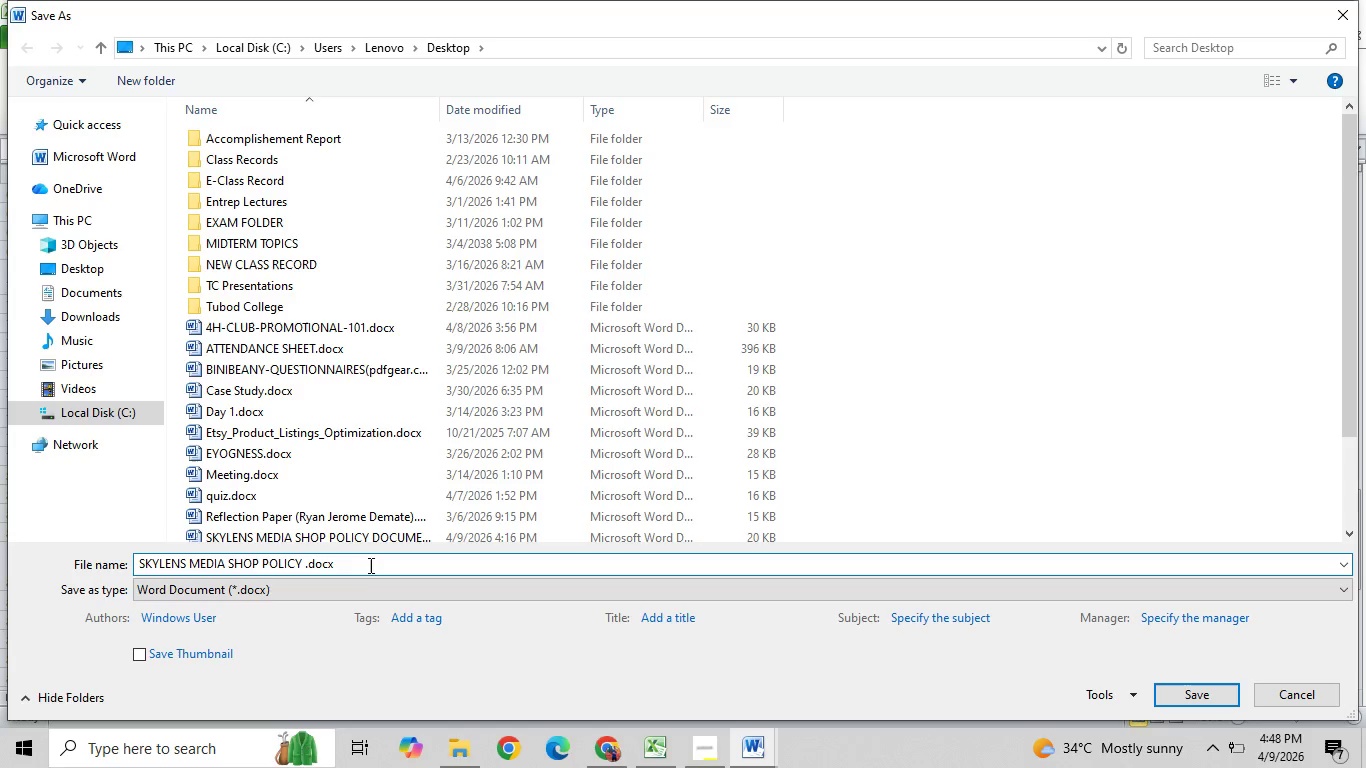 
left_click([355, 595])
 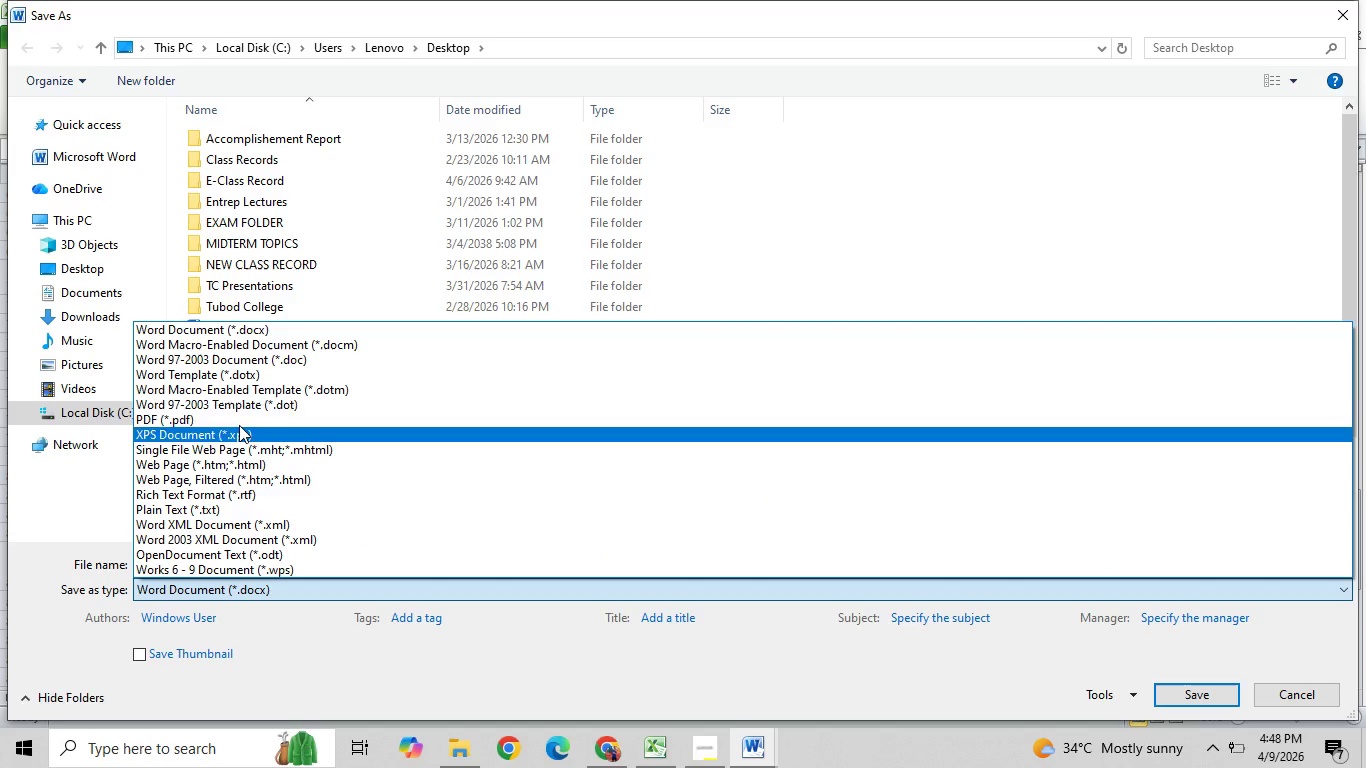 
left_click([240, 421])
 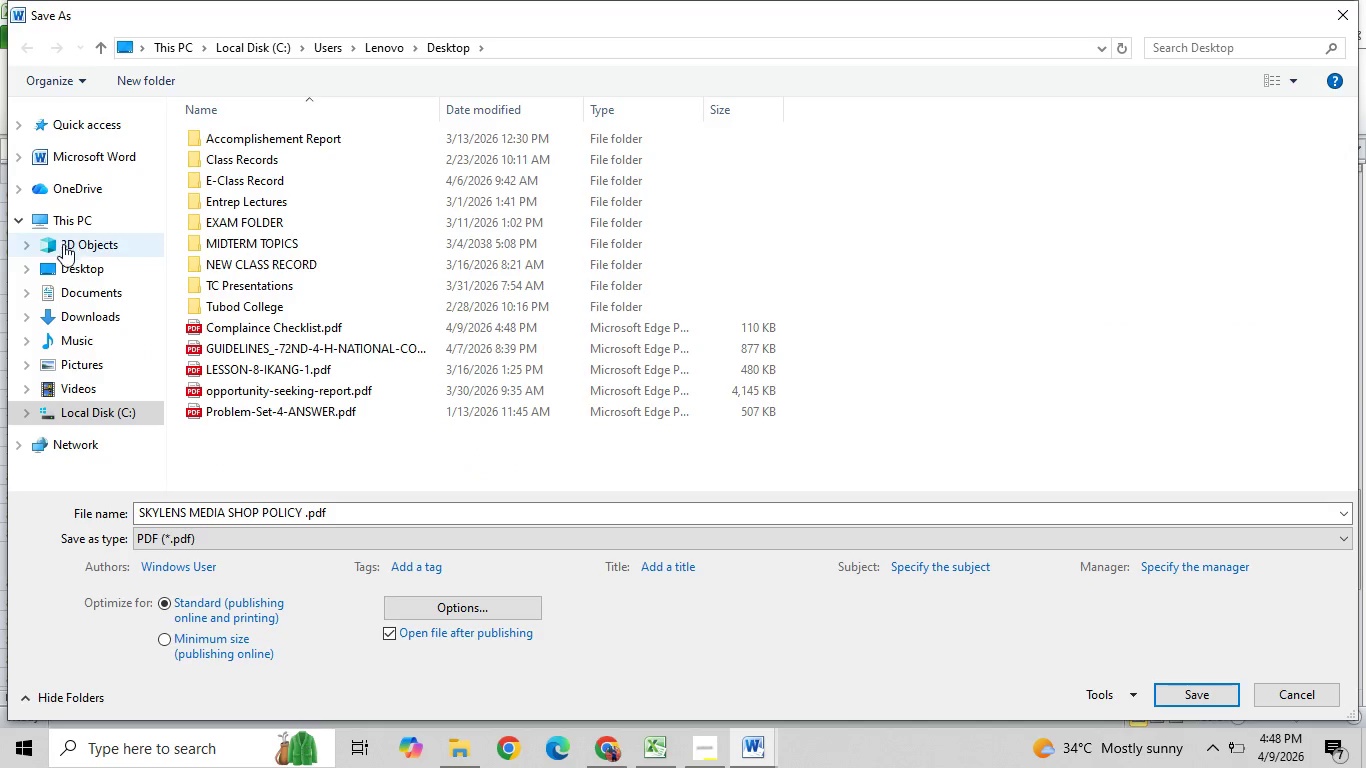 
left_click([69, 260])
 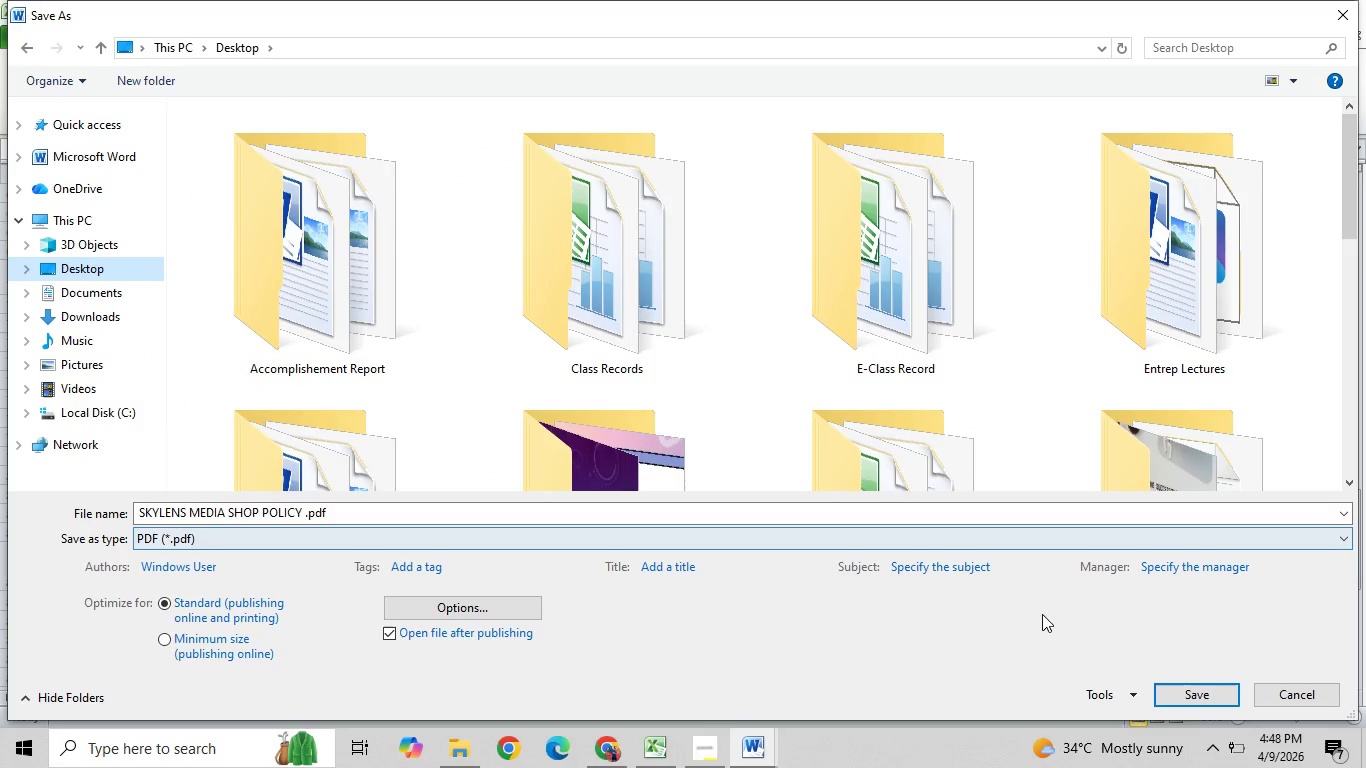 
left_click([1181, 691])
 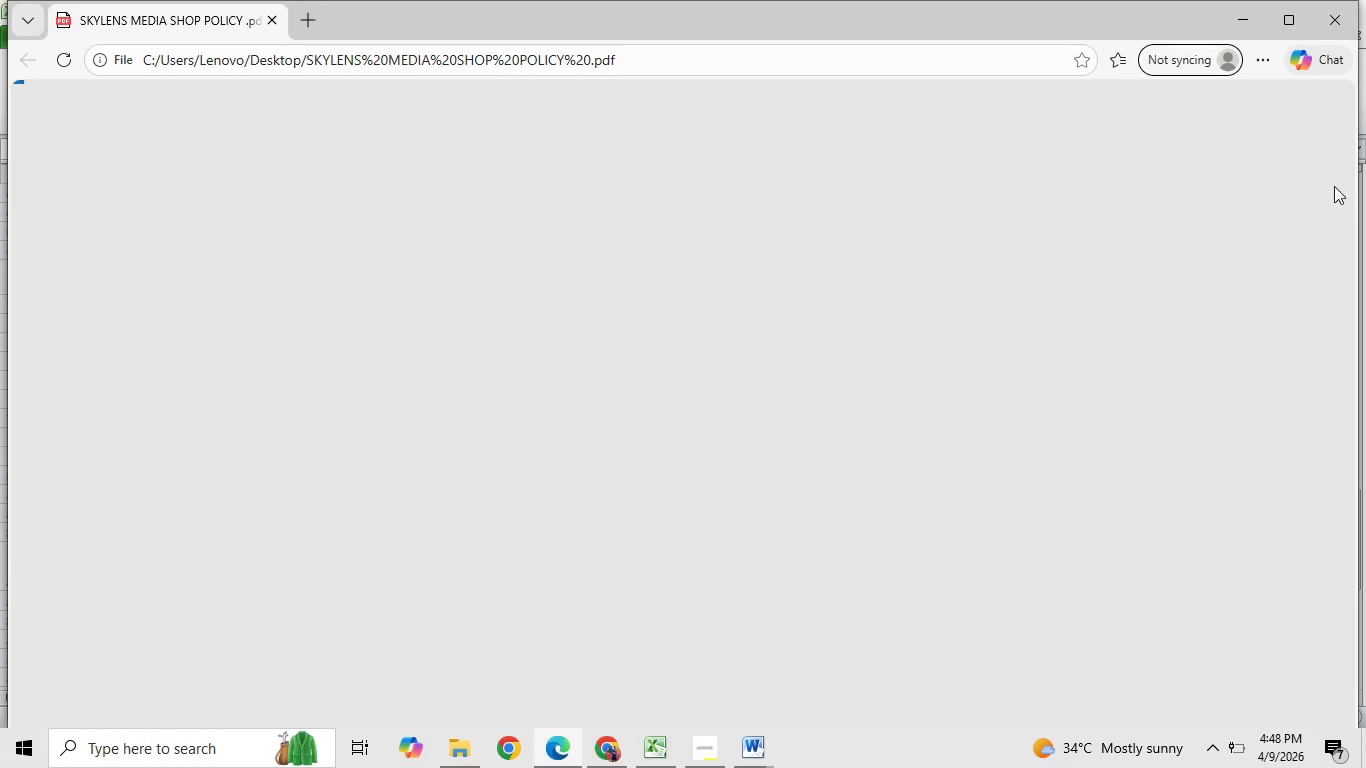 
left_click([1323, 29])
 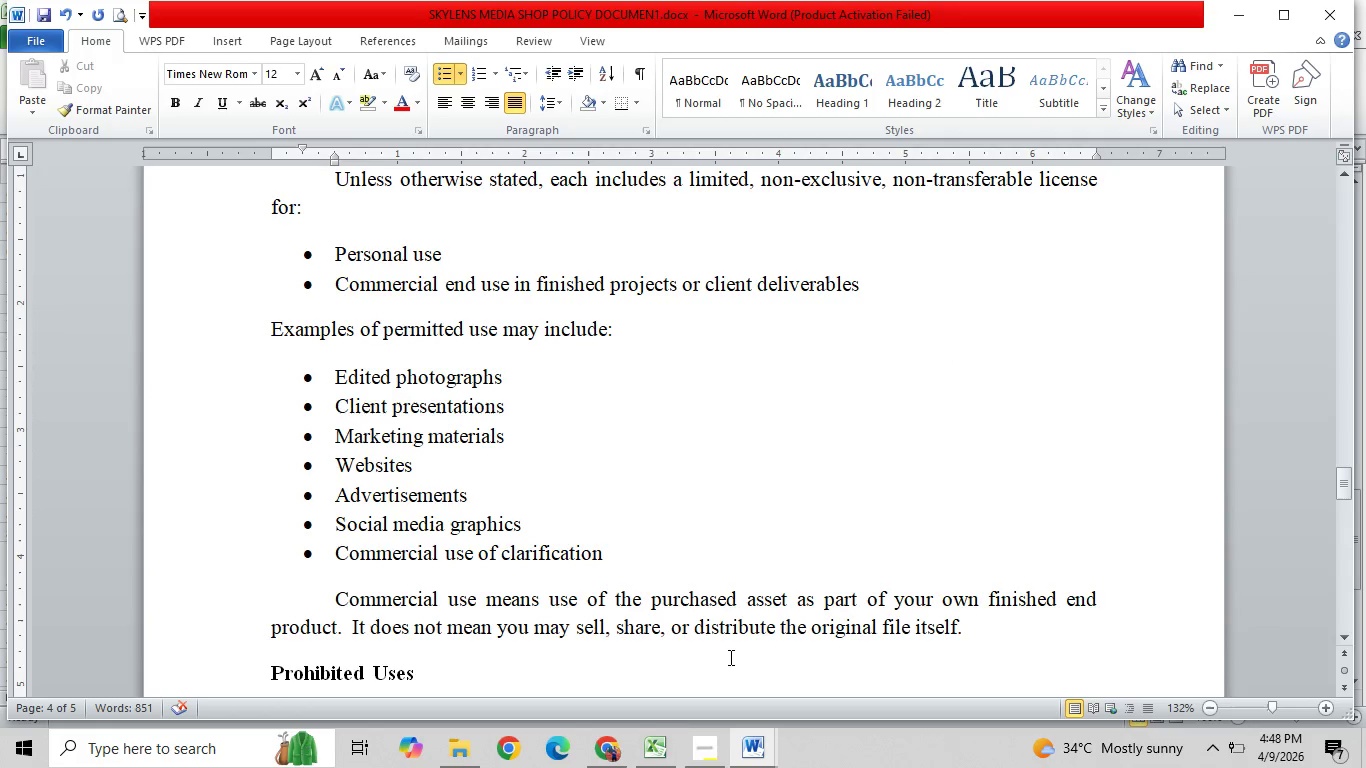 
left_click([656, 758])
 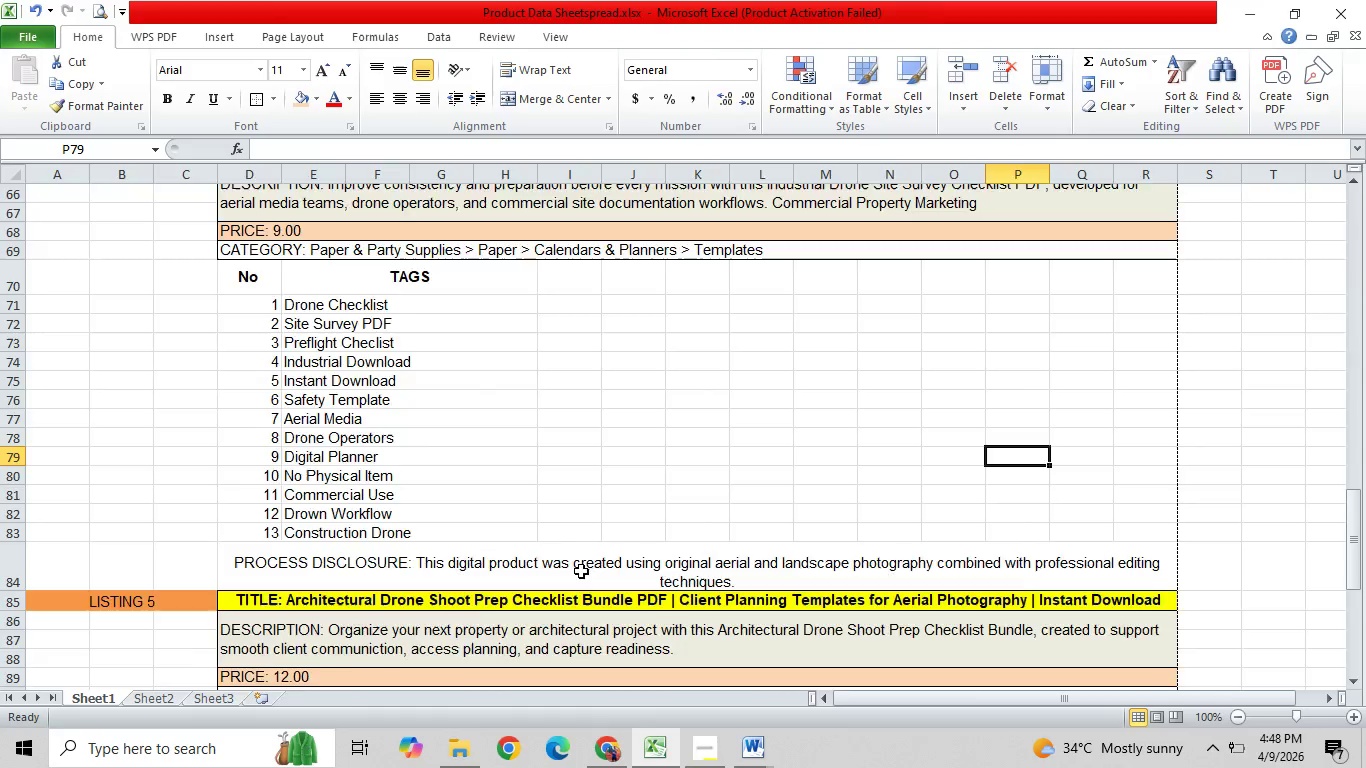 
scroll: coordinate [598, 545], scroll_direction: up, amount: 13.0
 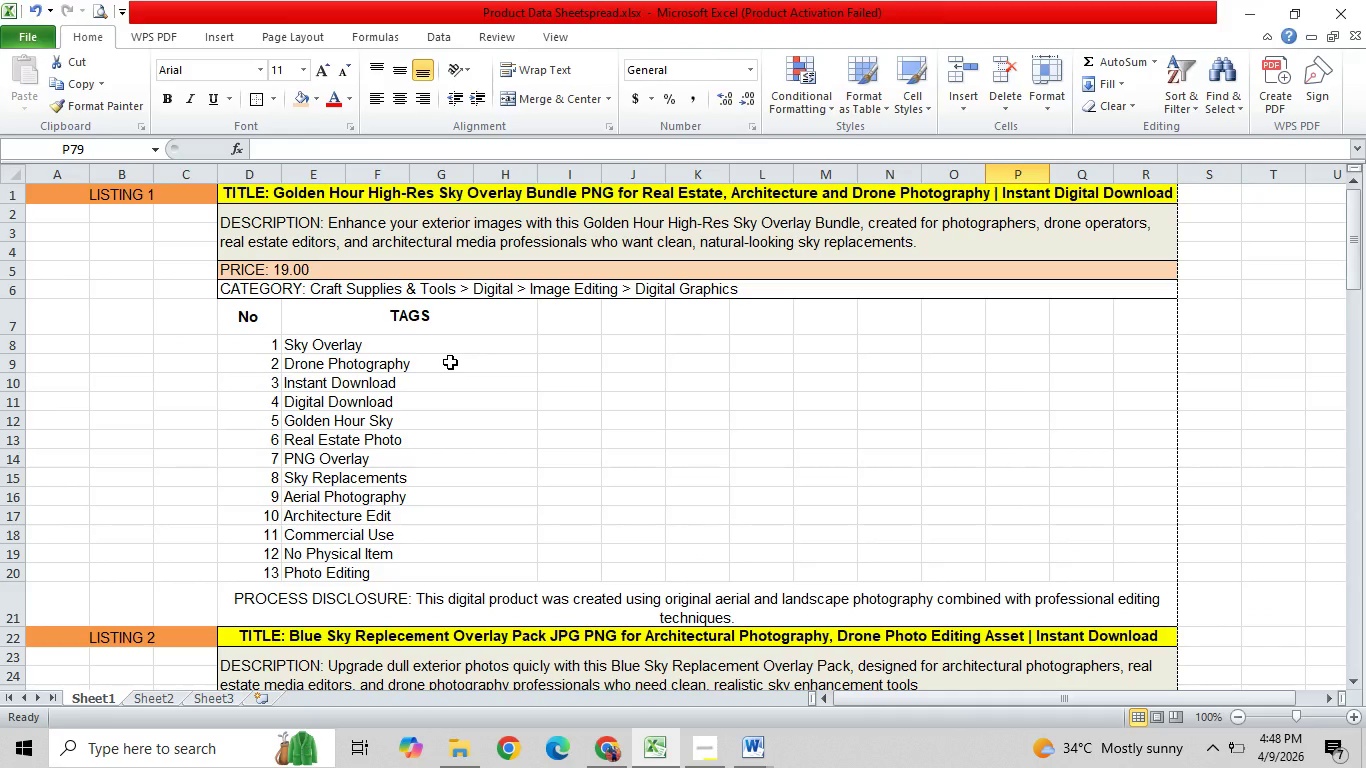 
key(PrintScreen)
 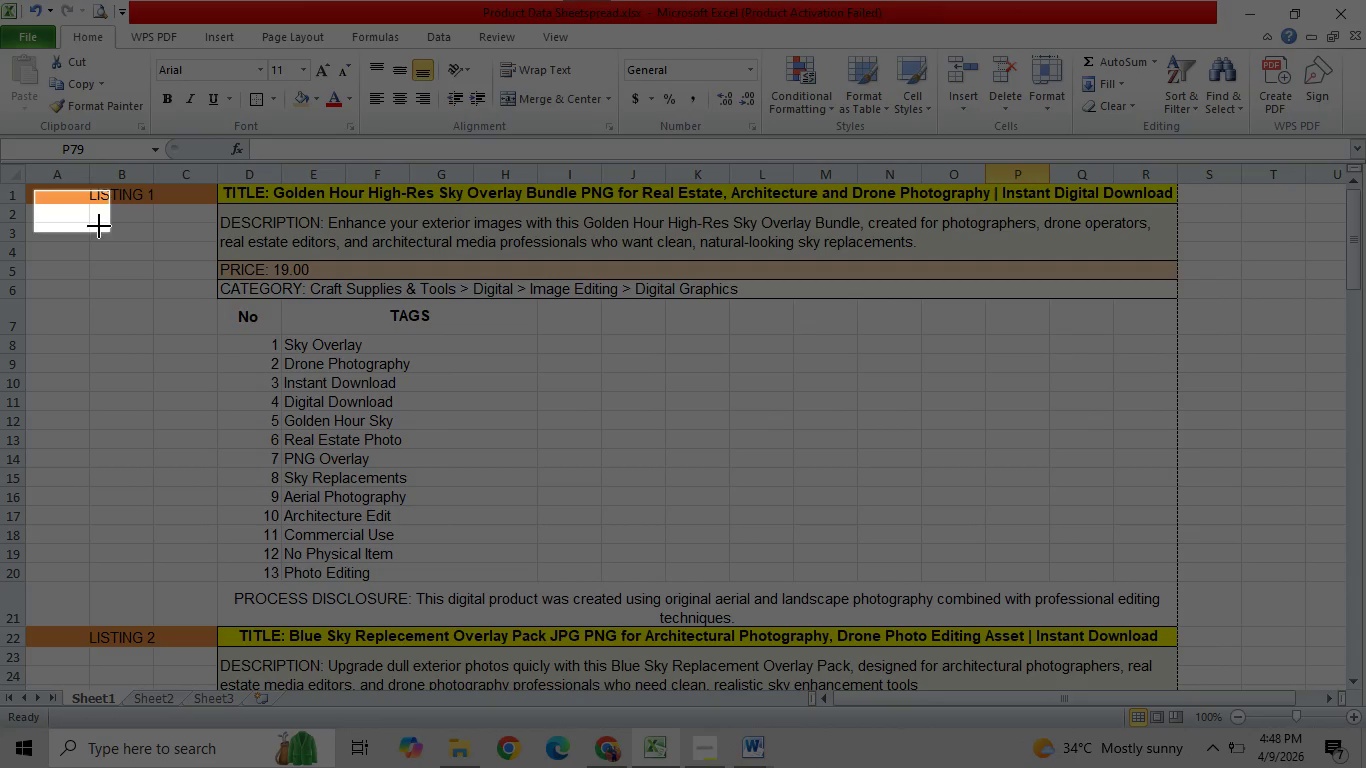 
wait(9.81)
 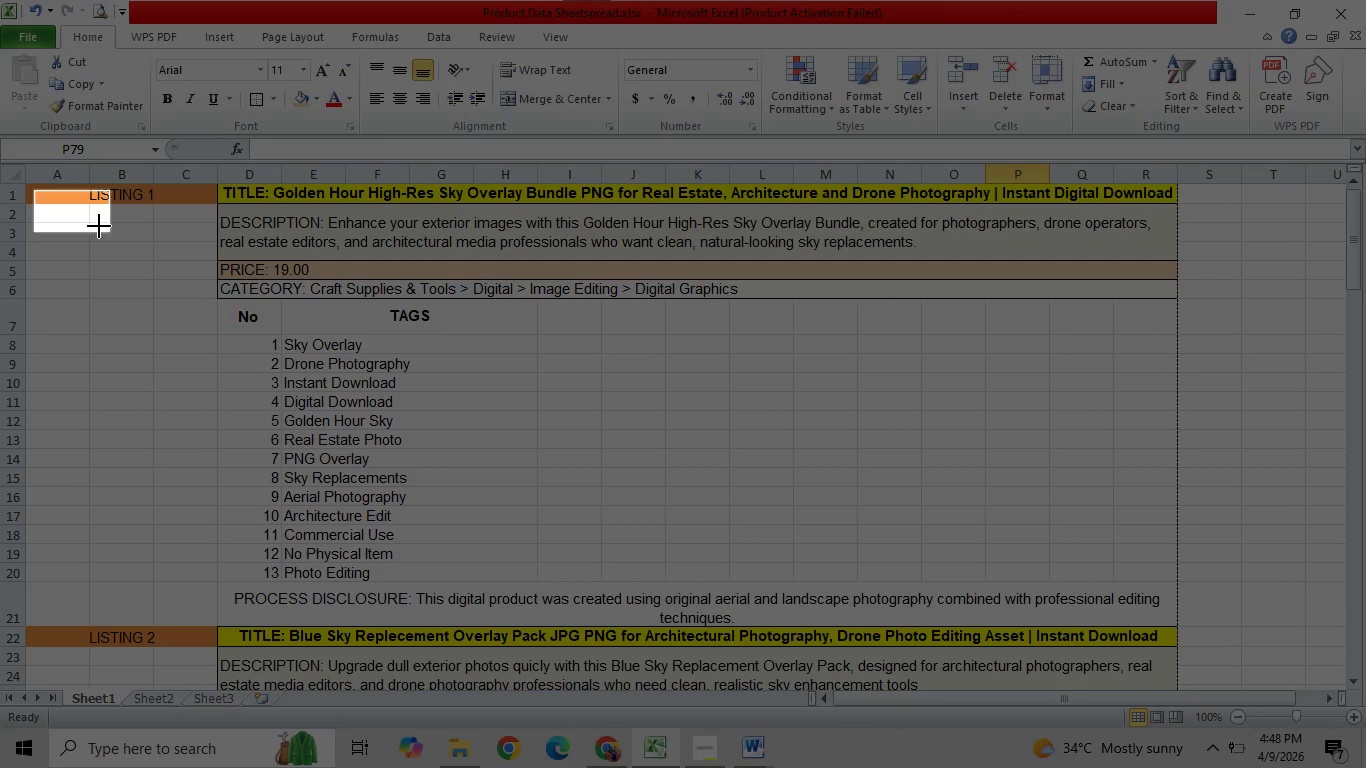 
left_click_drag(start_coordinate=[28, 185], to_coordinate=[1178, 626])
 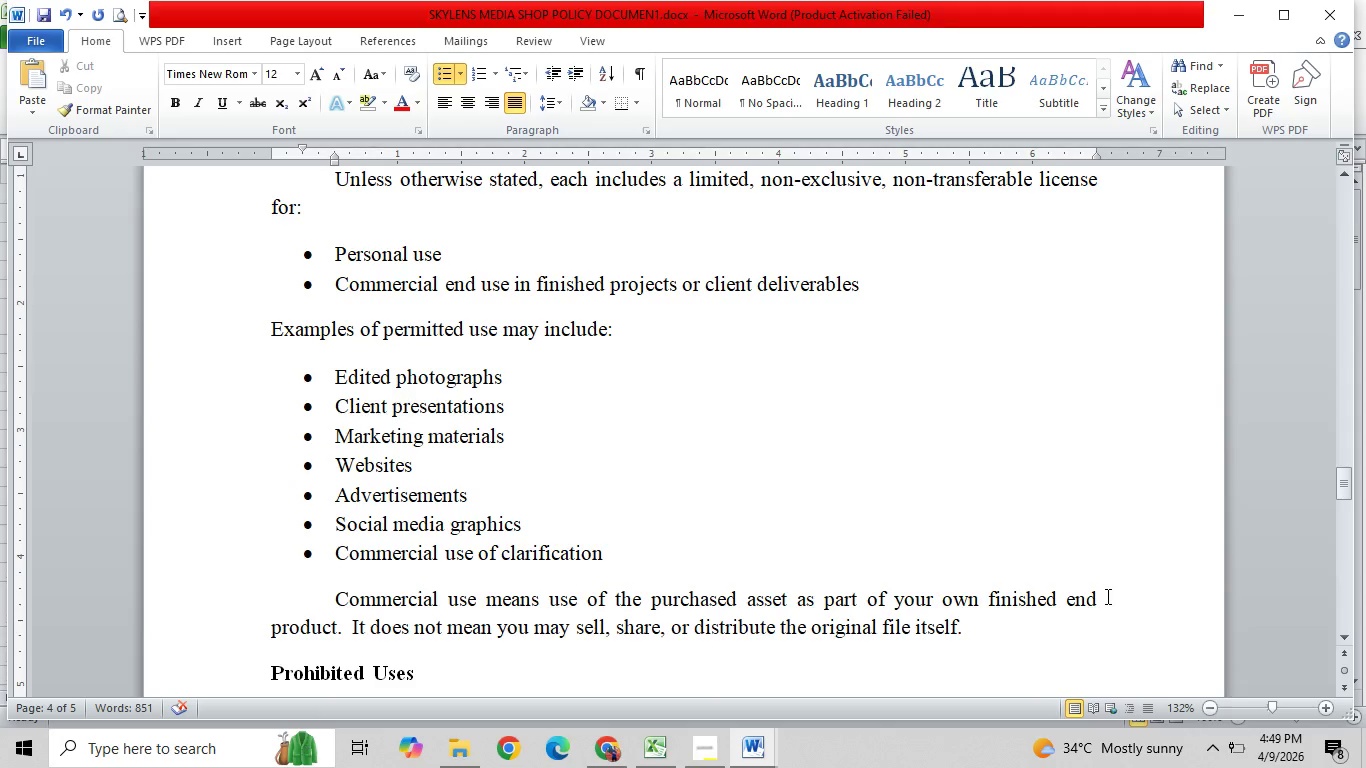 
wait(5.38)
 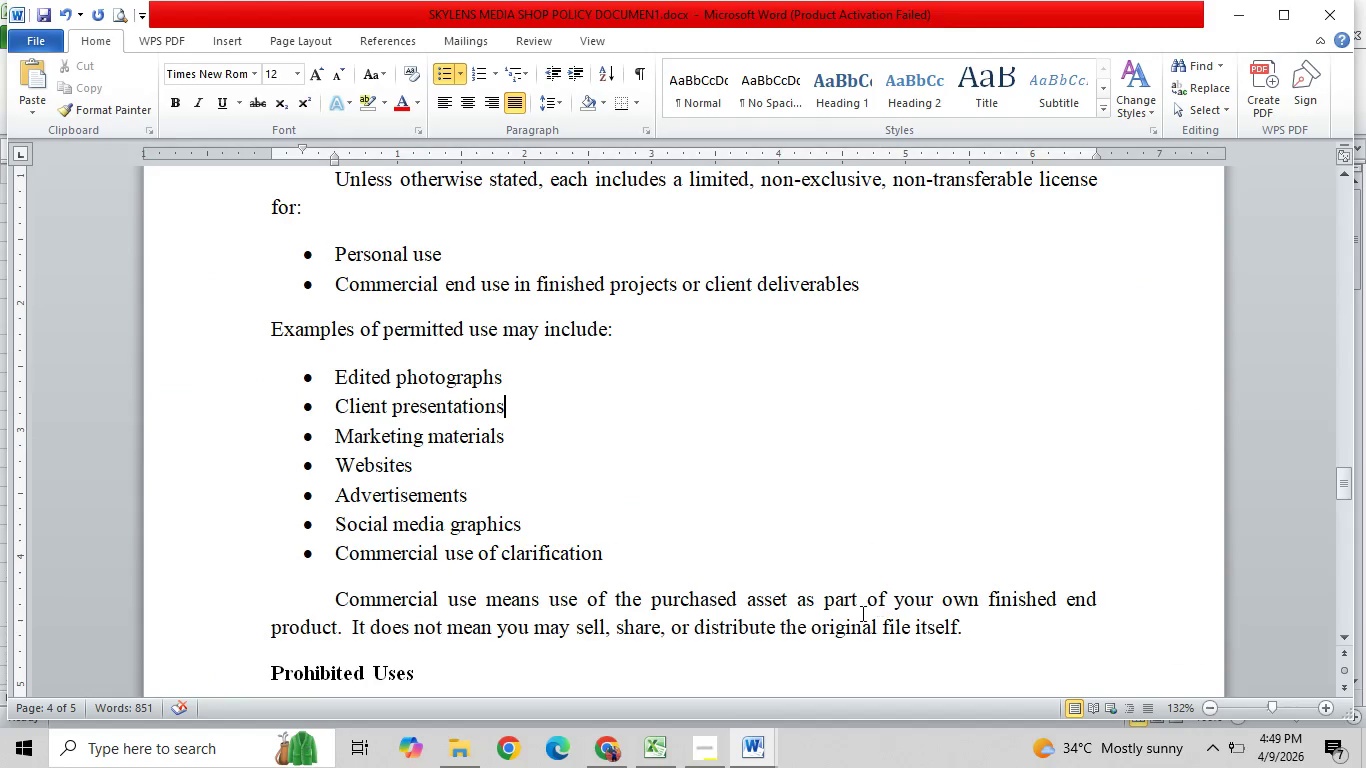 
left_click([1206, 533])
 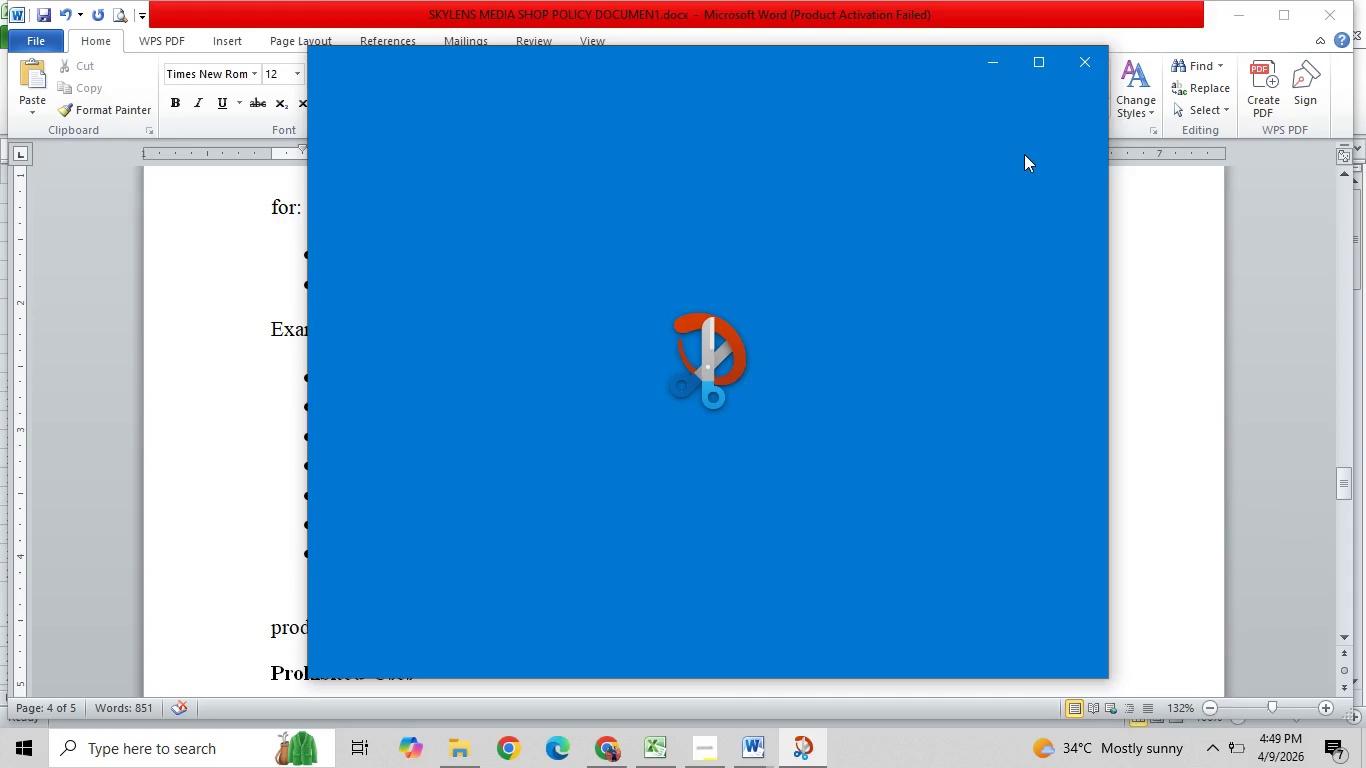 
wait(8.7)
 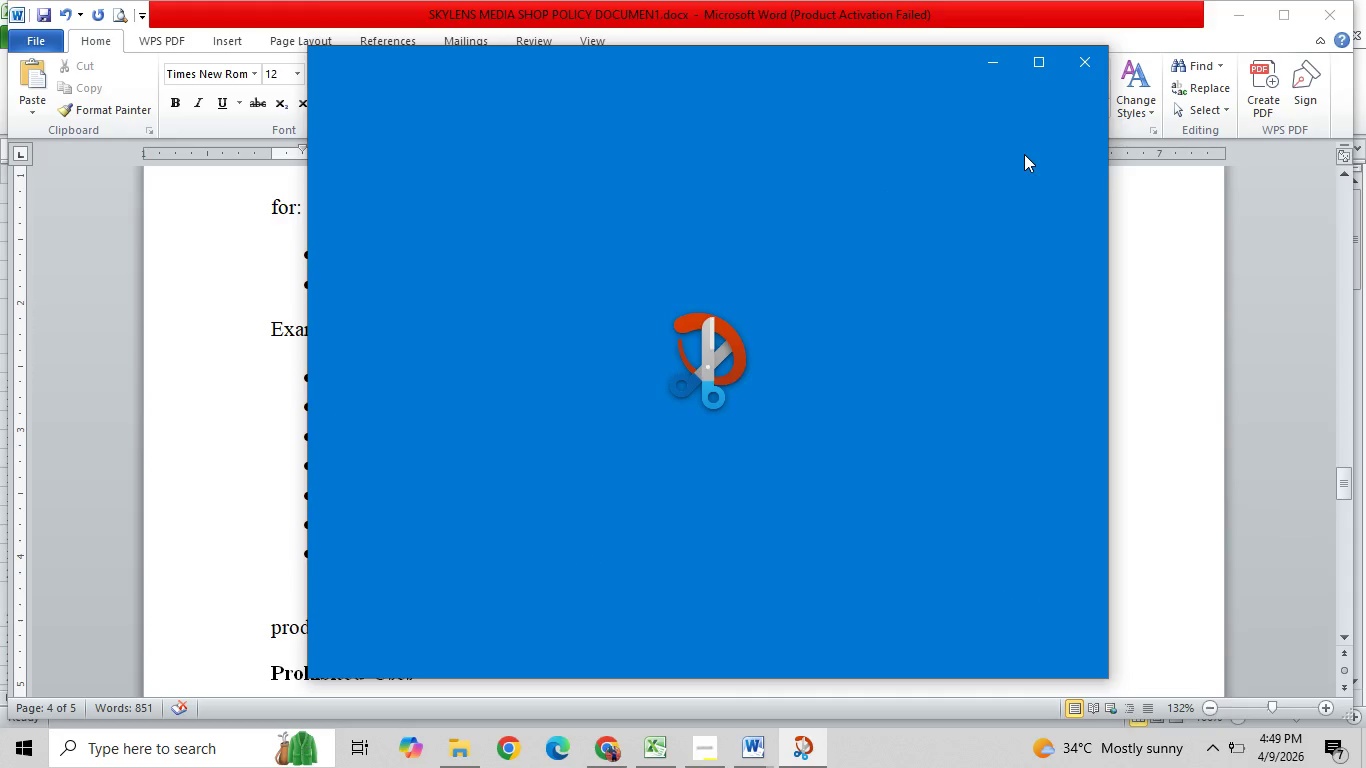 
left_click([950, 94])
 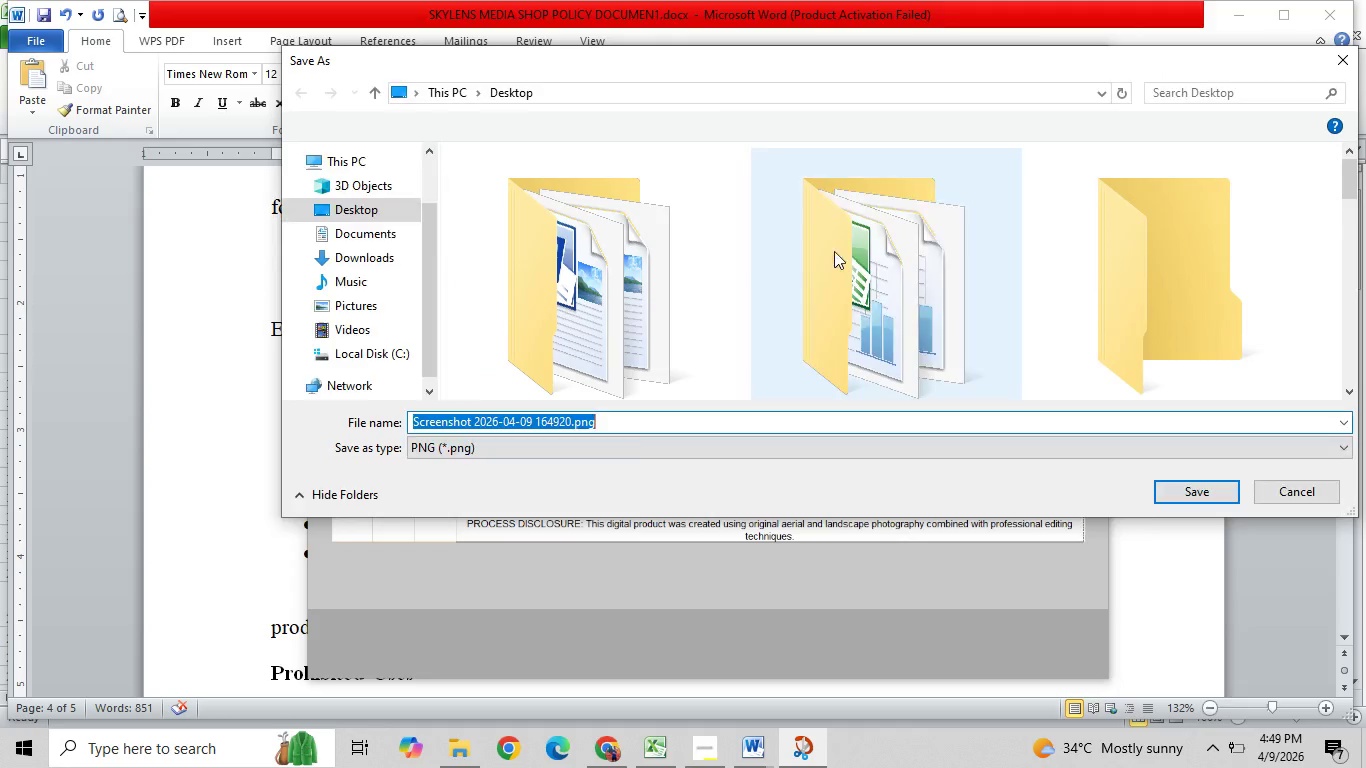 
wait(5.38)
 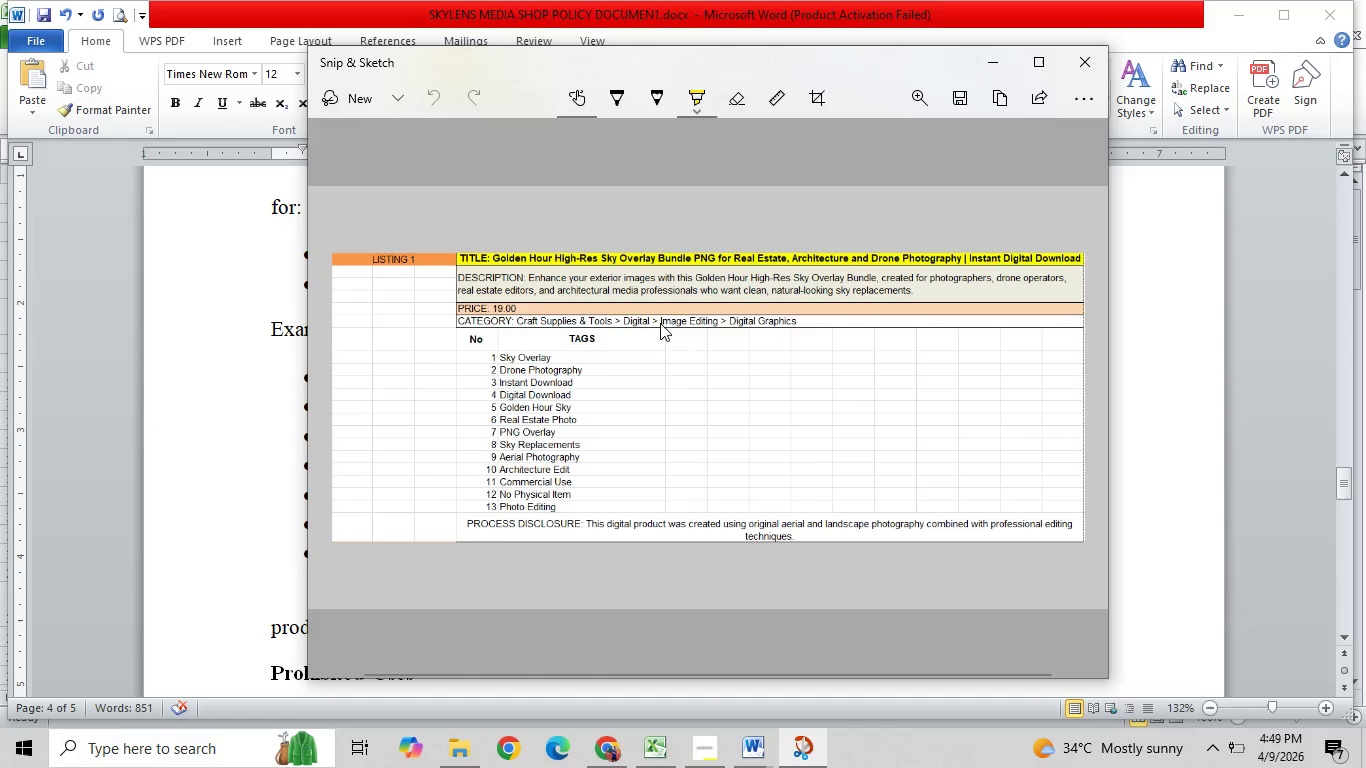 
type(Listing 1)
 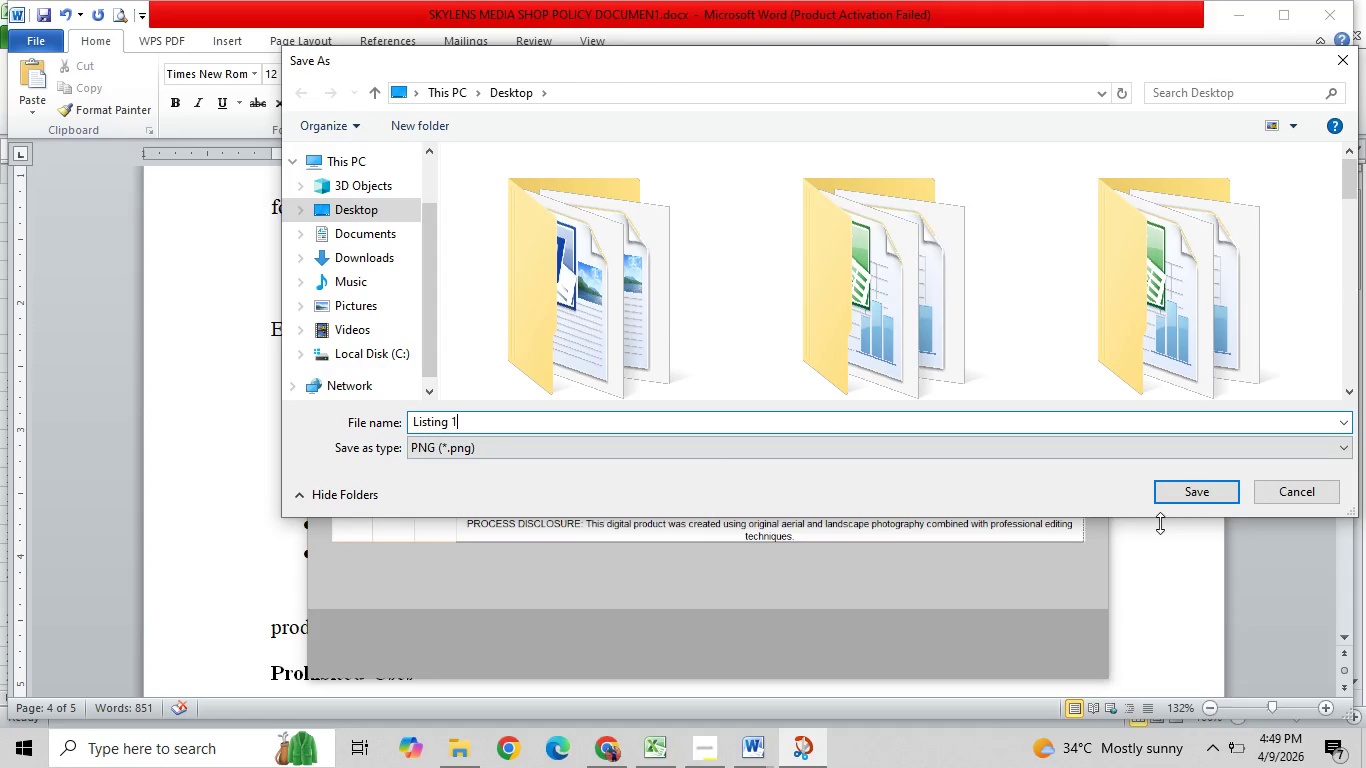 
left_click([1208, 482])
 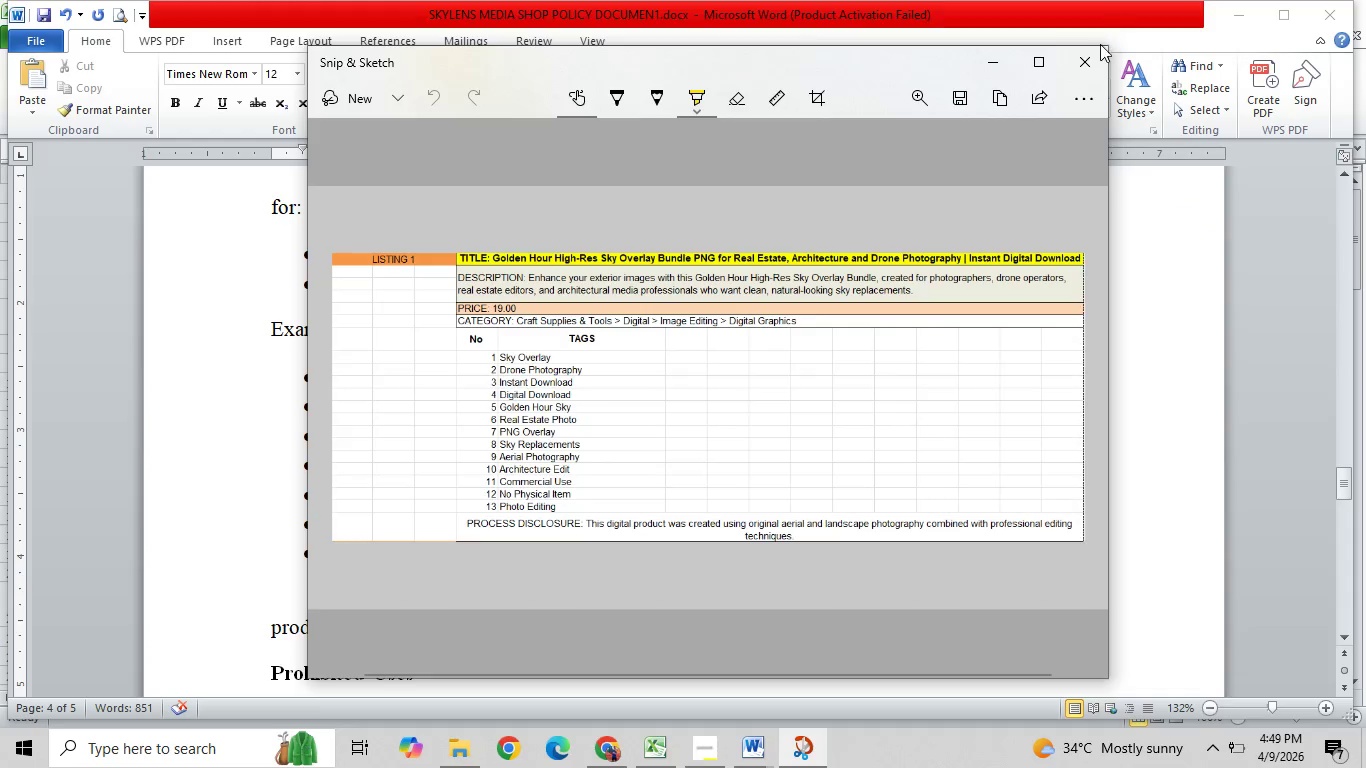 
left_click([1092, 55])
 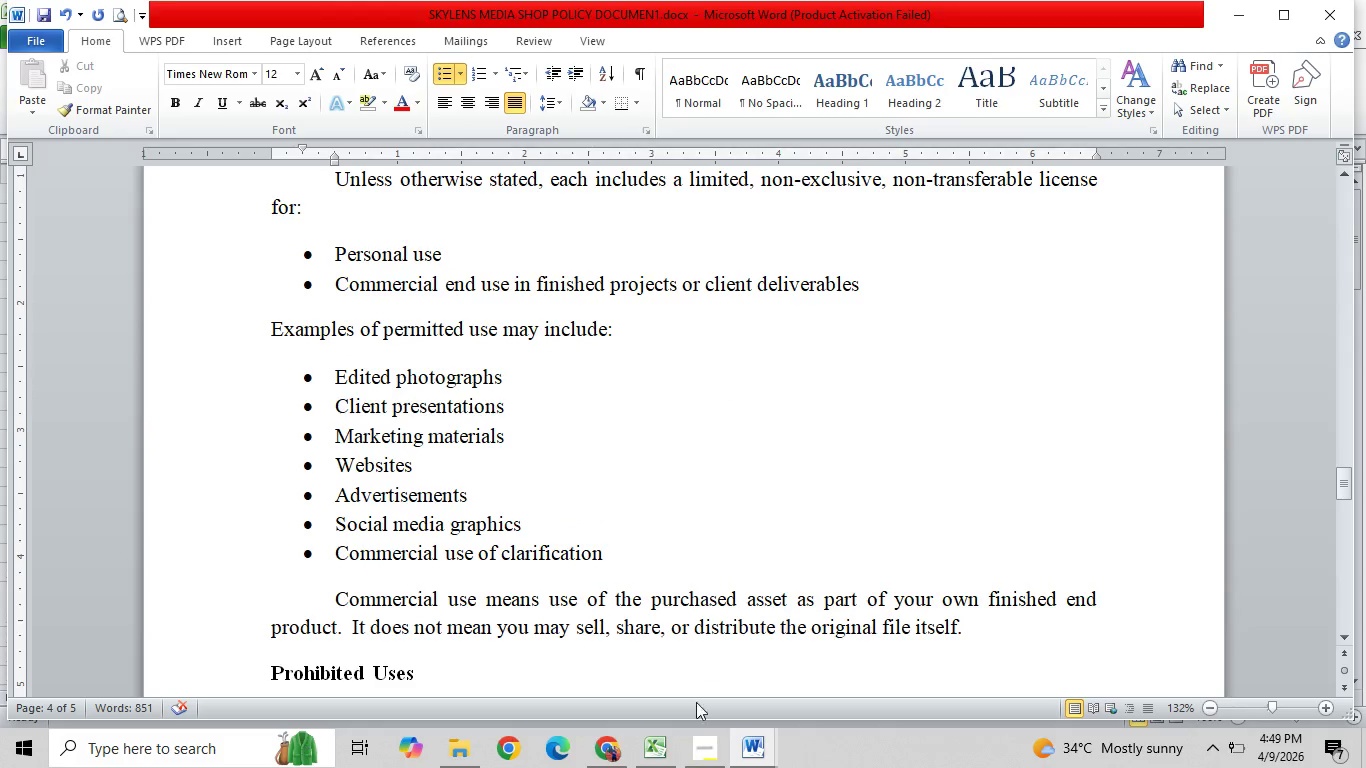 
left_click([655, 756])
 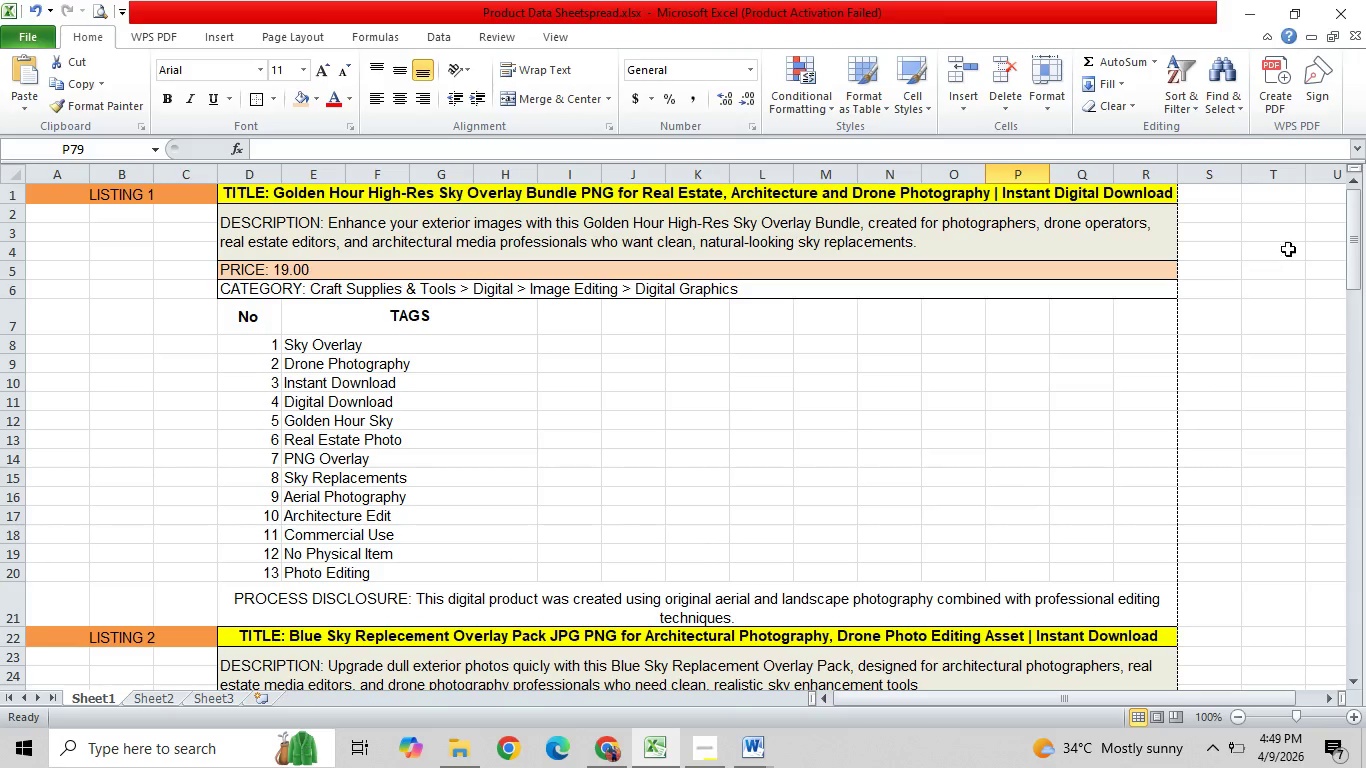 
left_click_drag(start_coordinate=[1354, 235], to_coordinate=[1353, 326])
 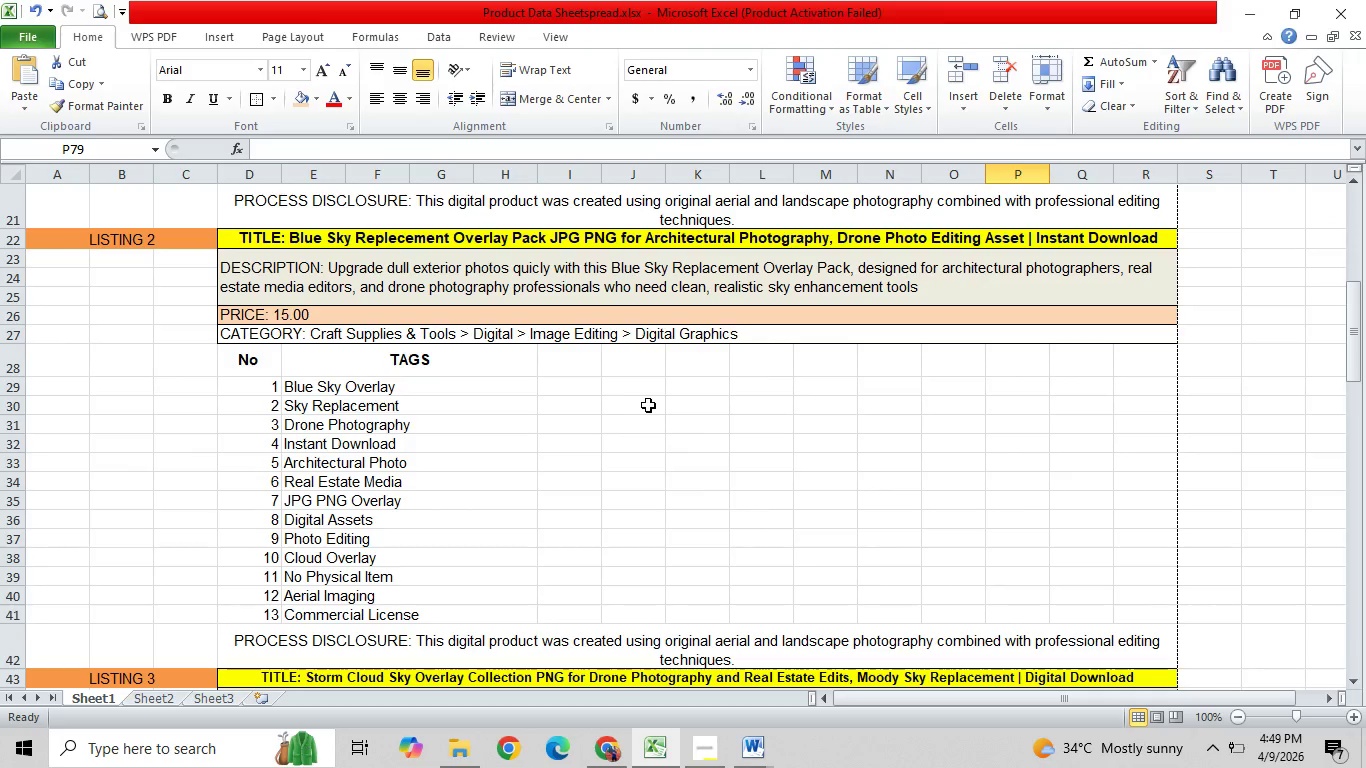 
key(PrintScreen)
 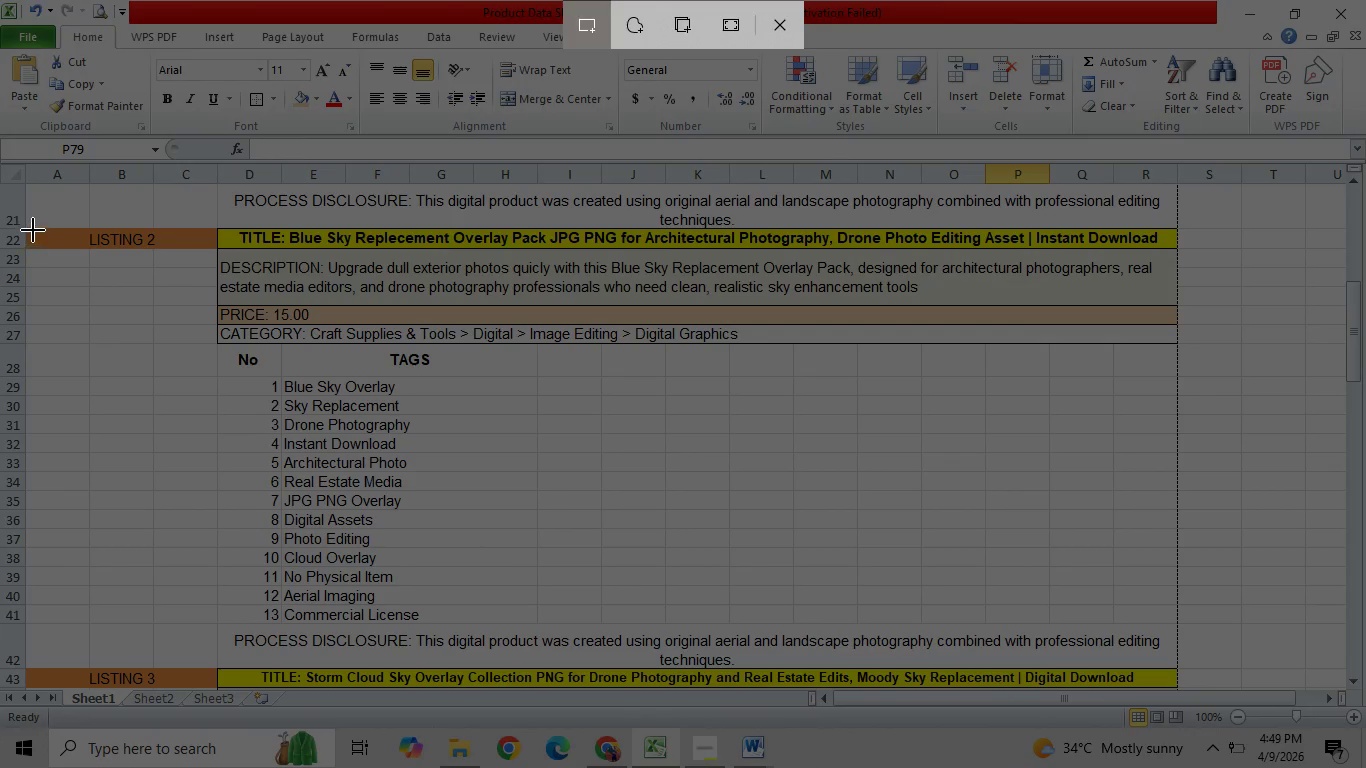 
left_click_drag(start_coordinate=[30, 229], to_coordinate=[1177, 666])
 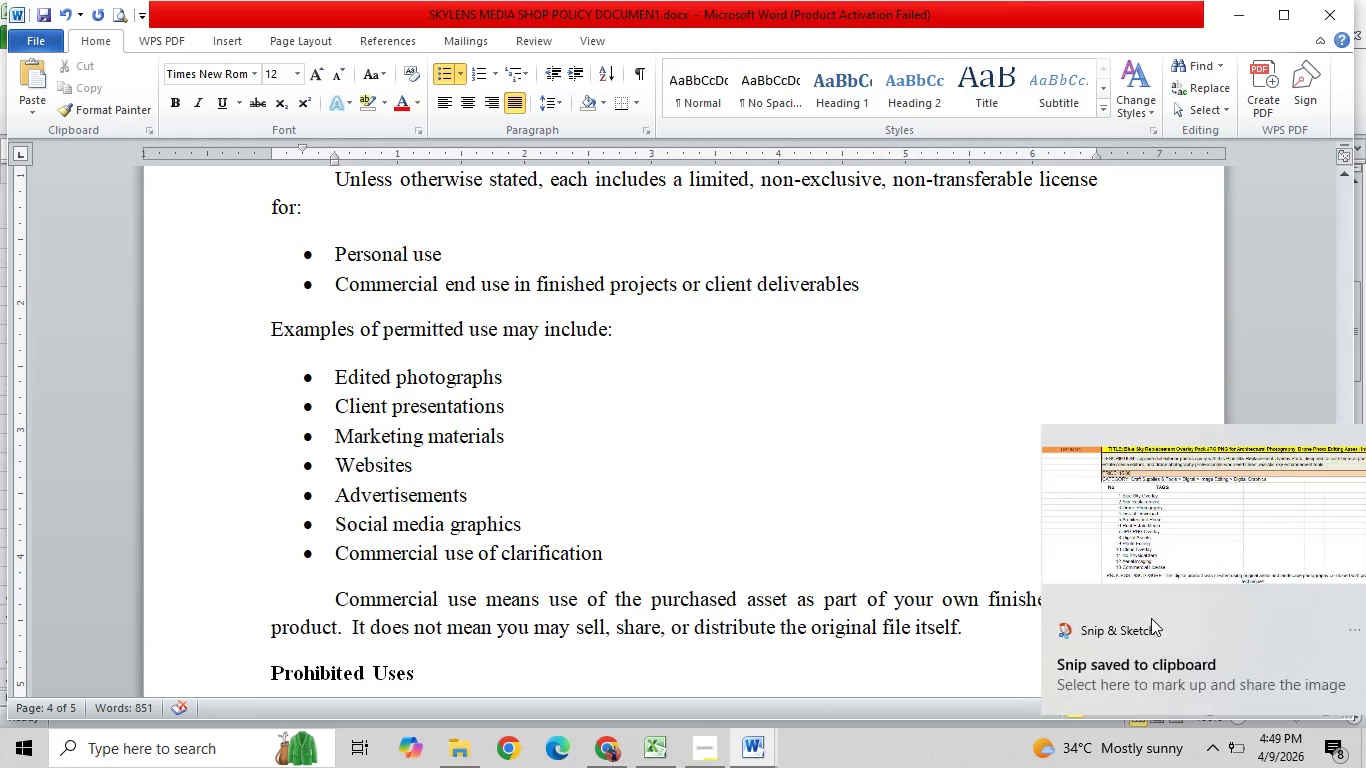 
left_click([1109, 504])
 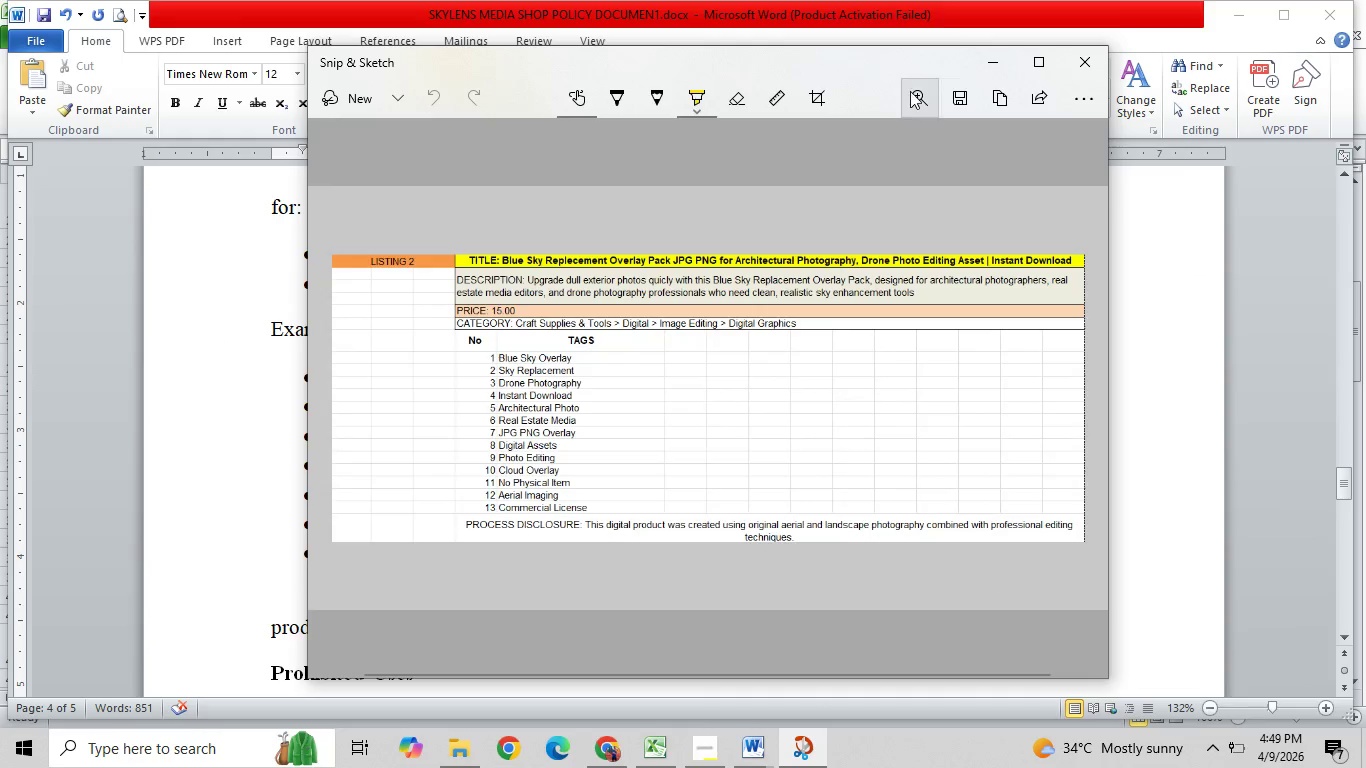 
left_click([955, 97])
 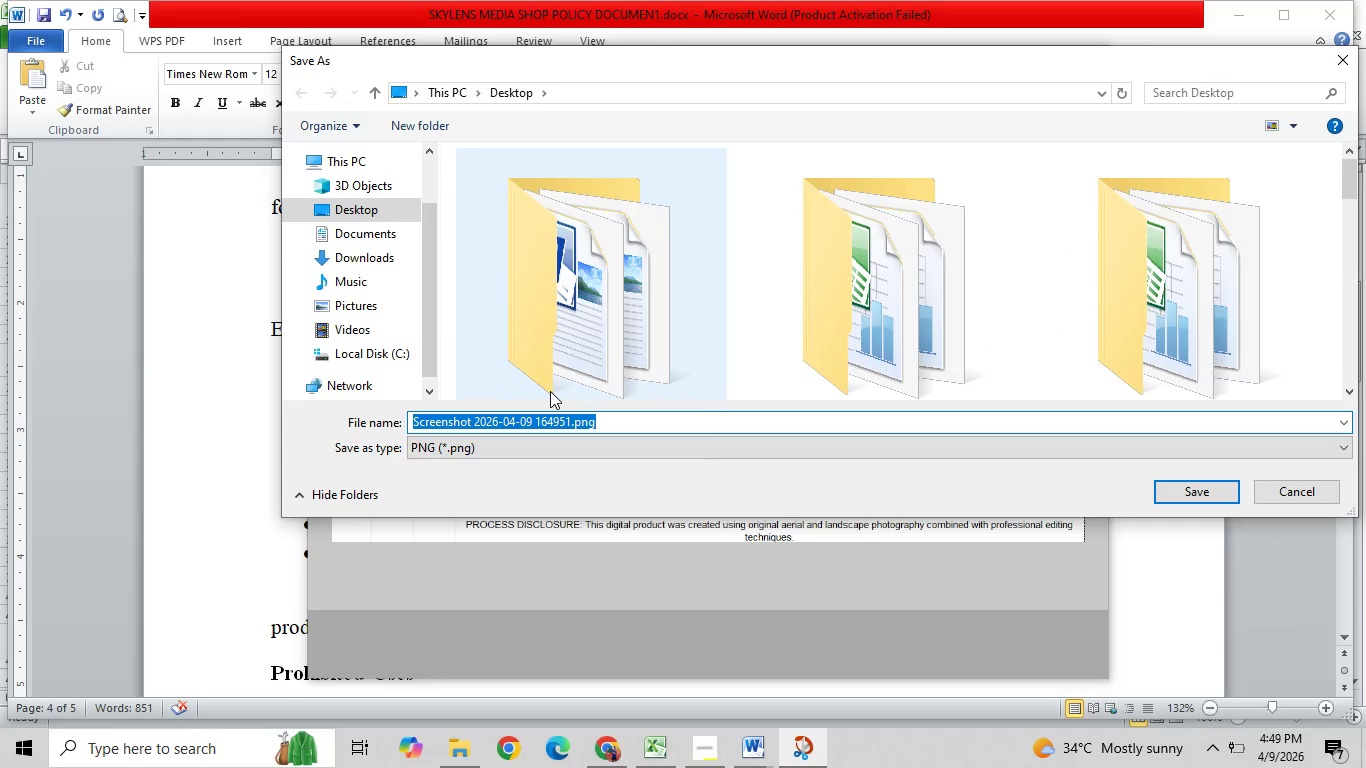 
type(listing 1)
 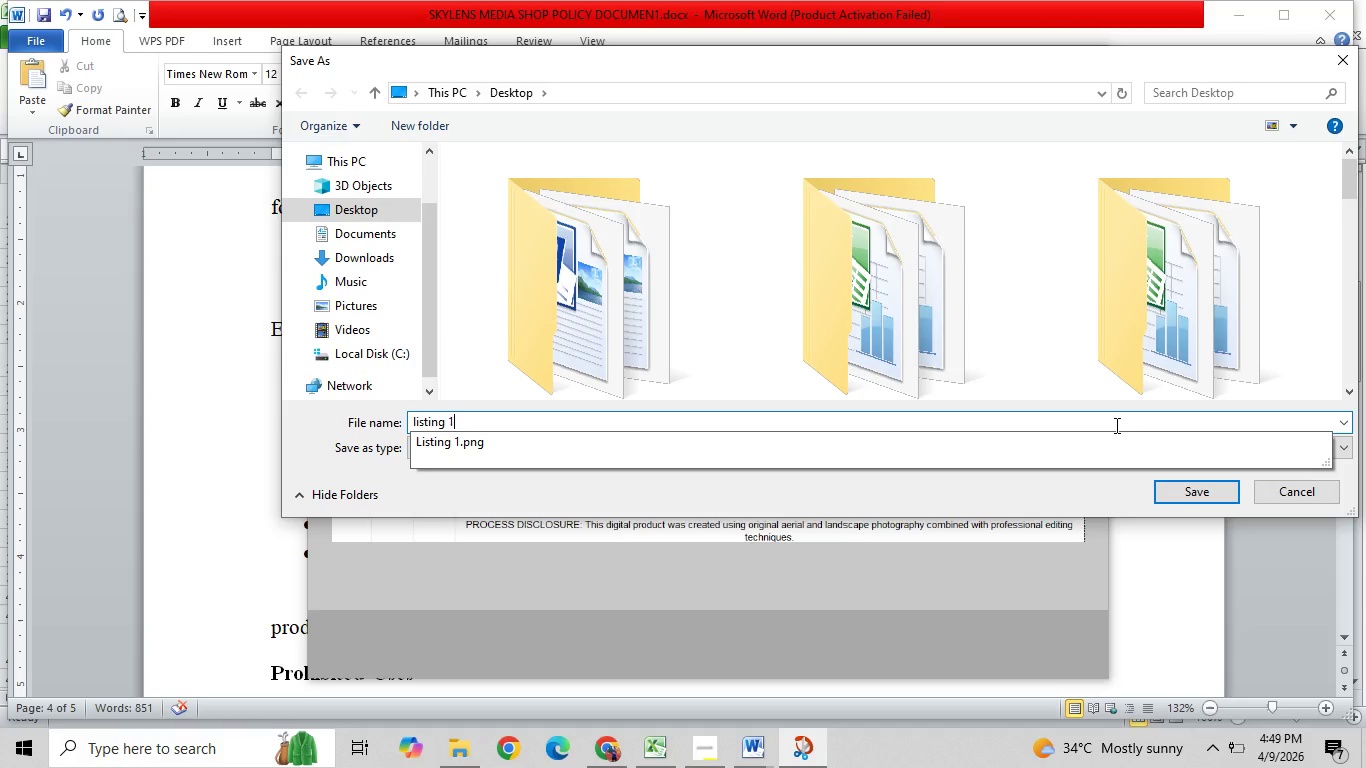 
key(Backspace)
 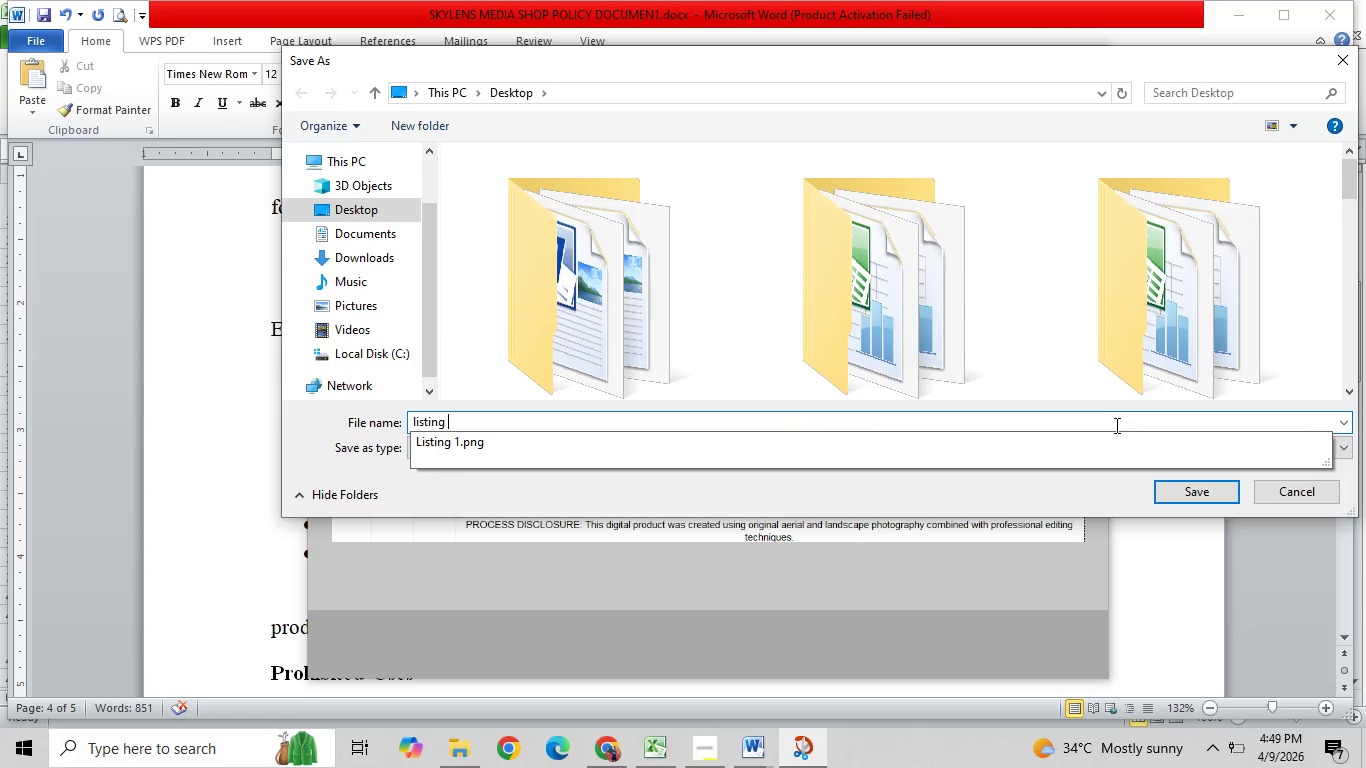 
key(2)
 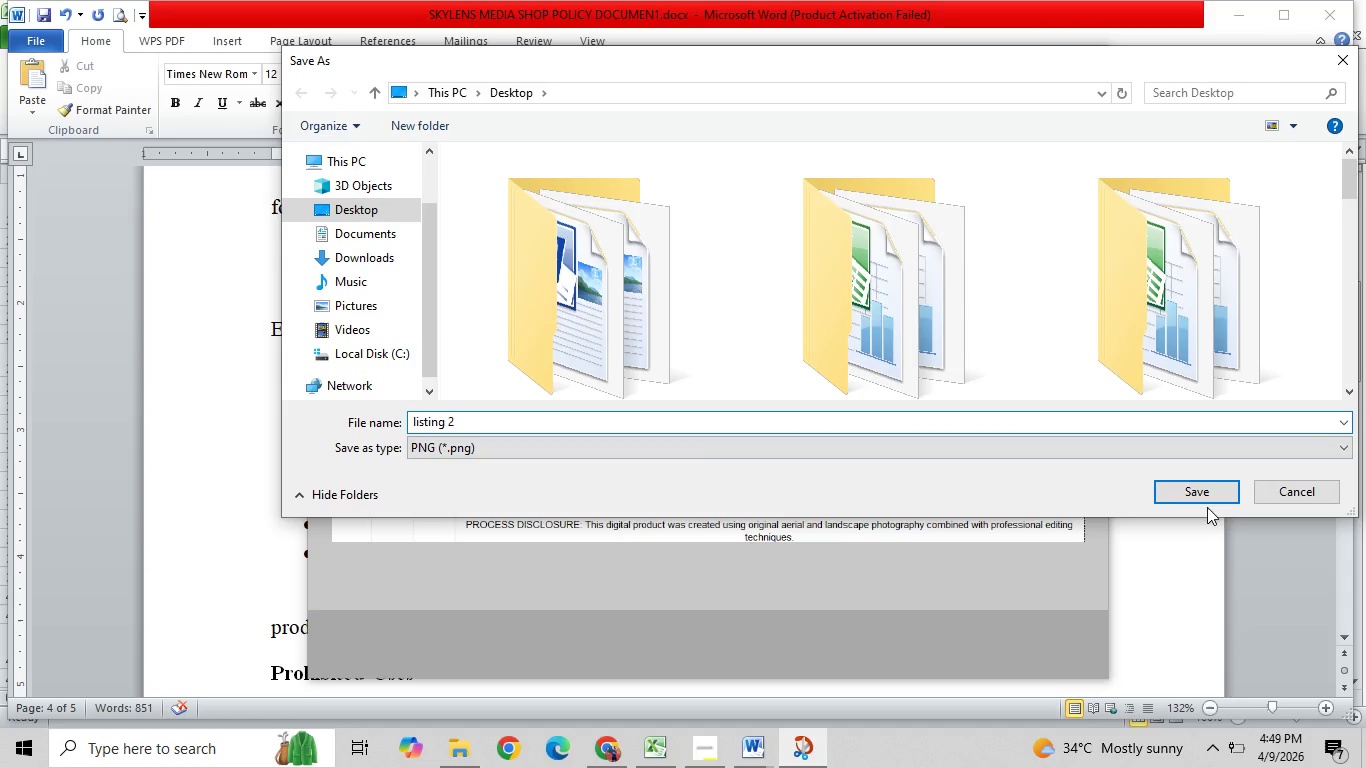 
left_click([1200, 499])
 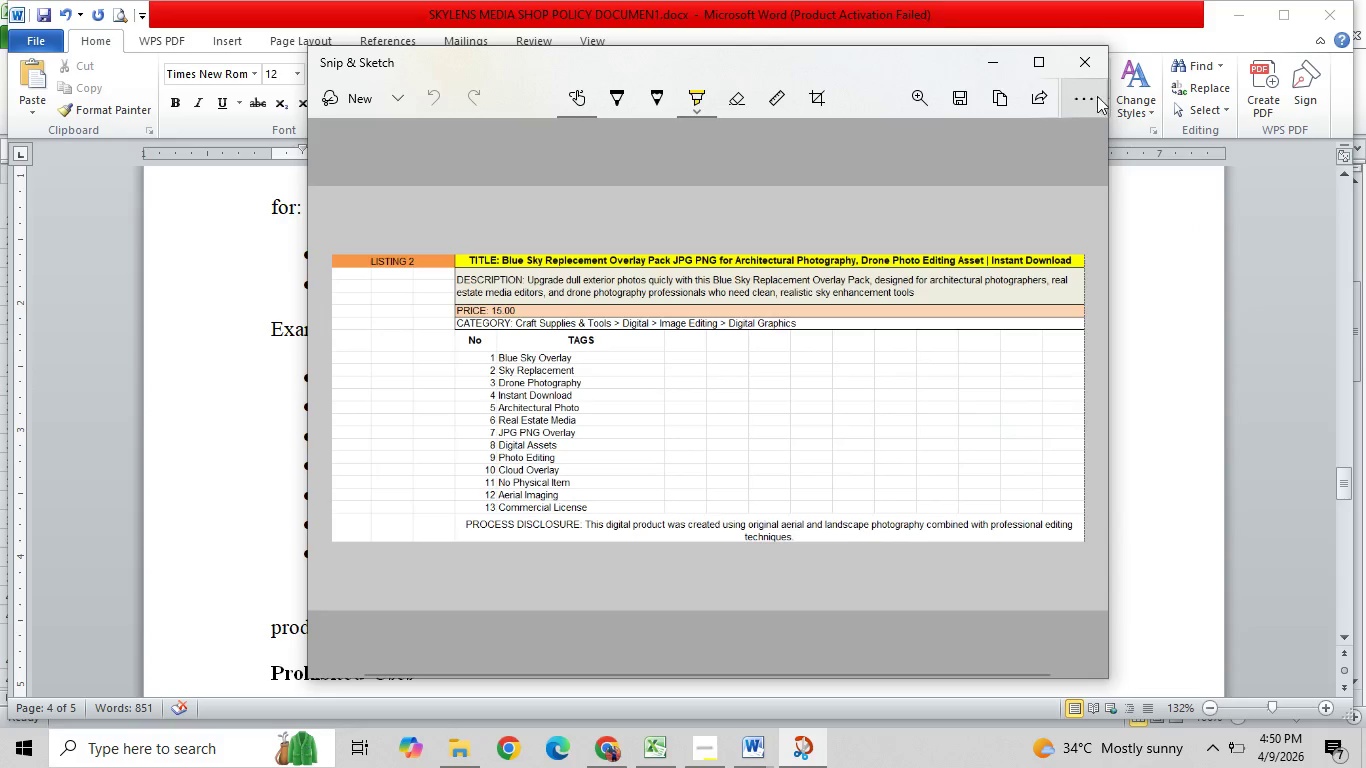 
left_click([1092, 73])
 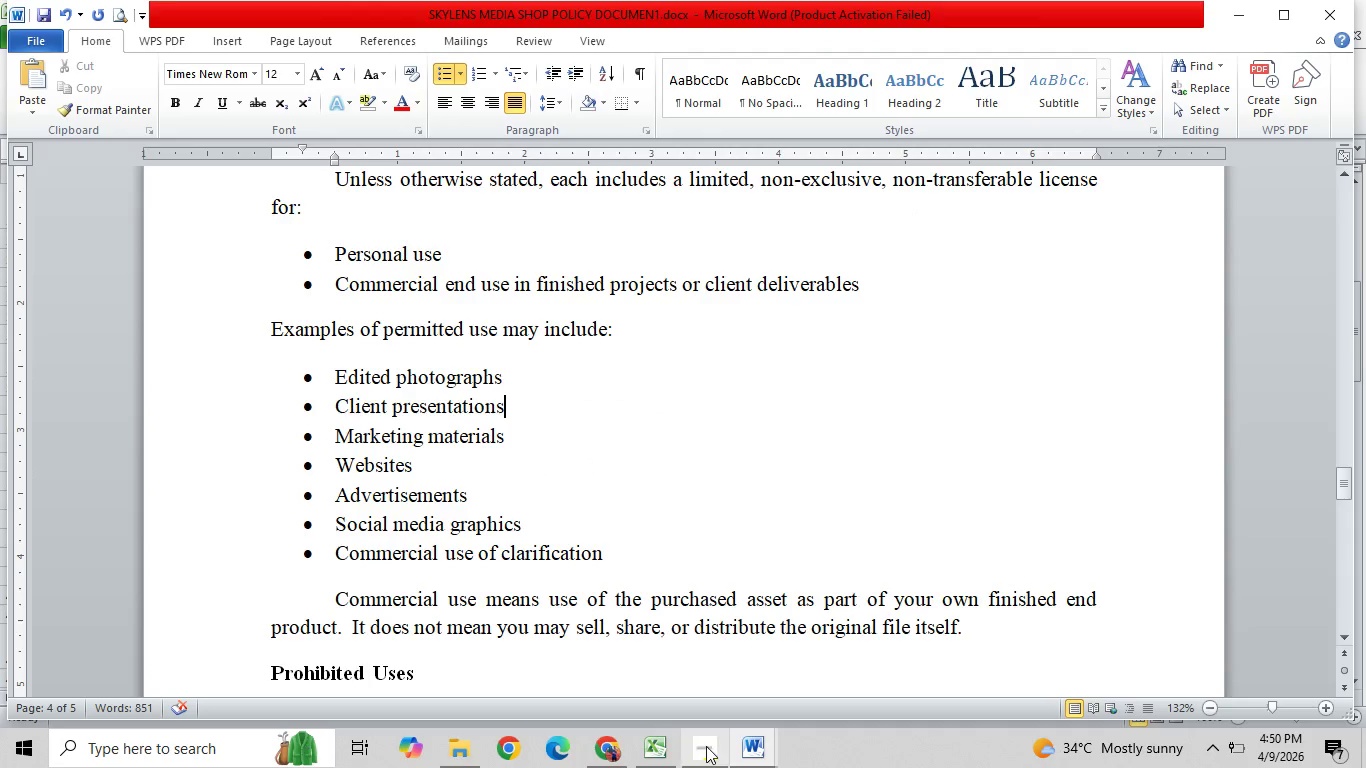 
left_click([667, 747])
 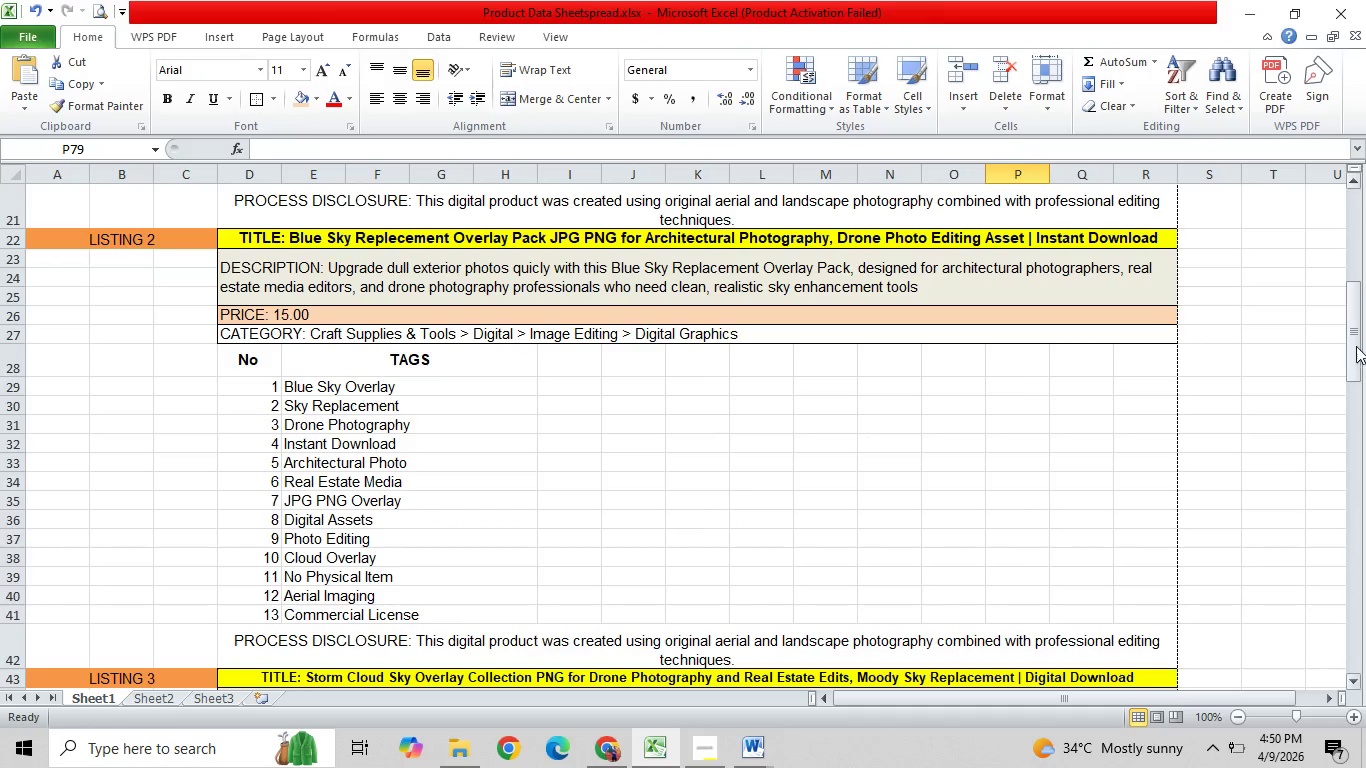 
left_click_drag(start_coordinate=[1353, 343], to_coordinate=[1365, 439])
 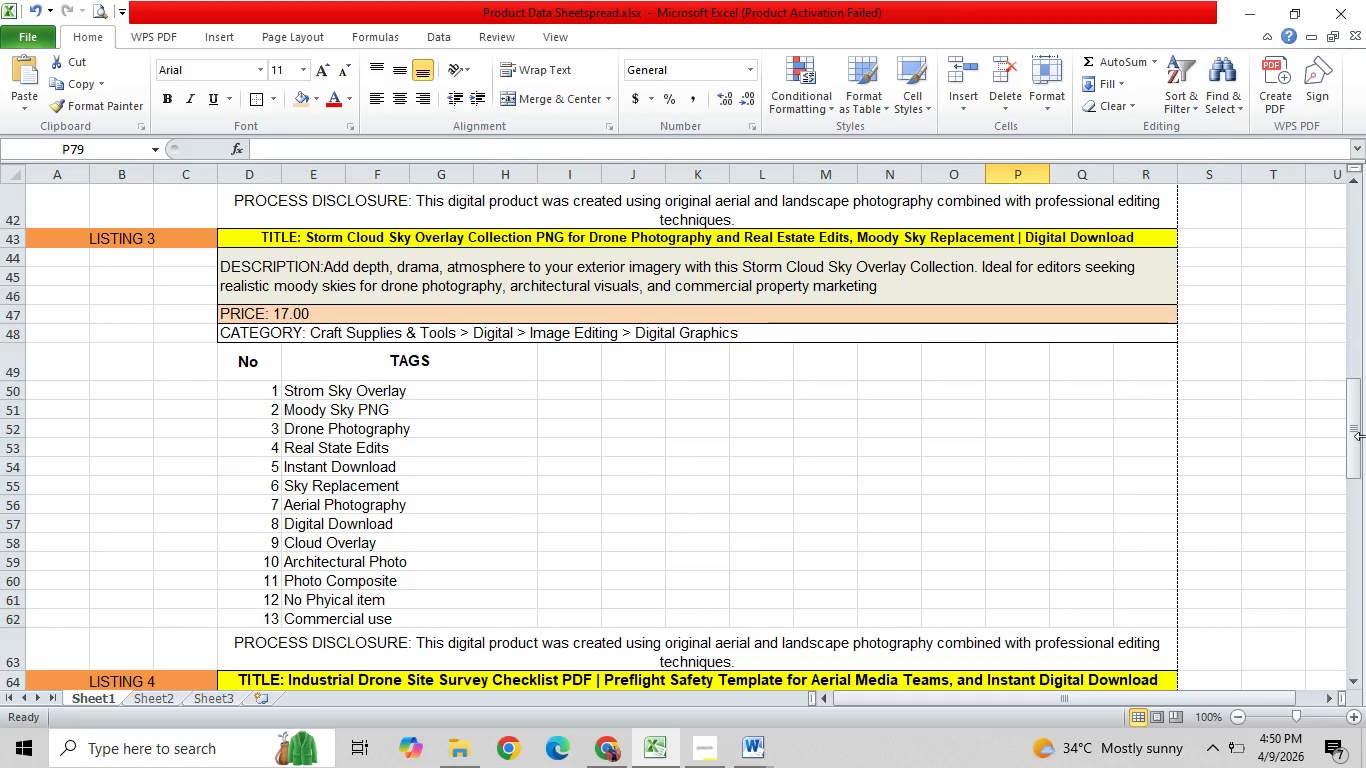 
key(PrintScreen)
 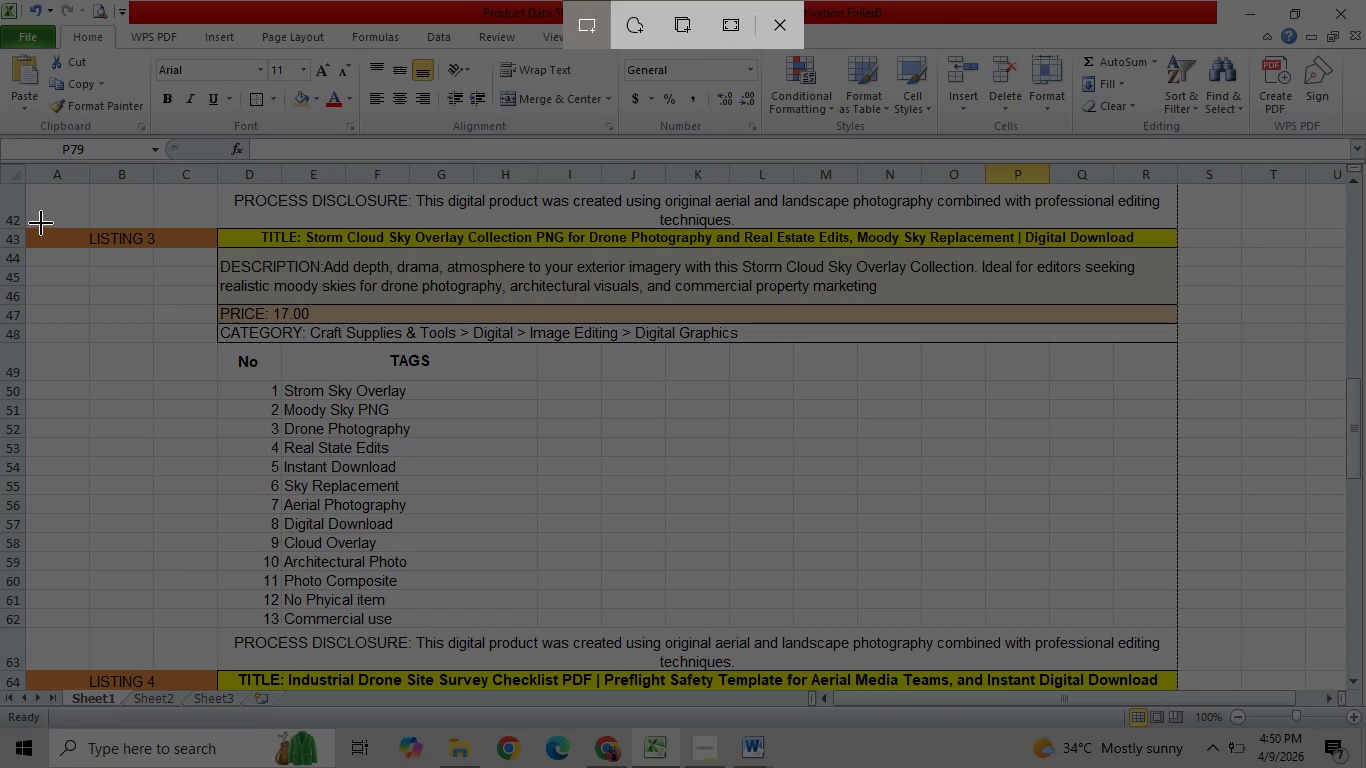 
left_click_drag(start_coordinate=[33, 229], to_coordinate=[1176, 668])
 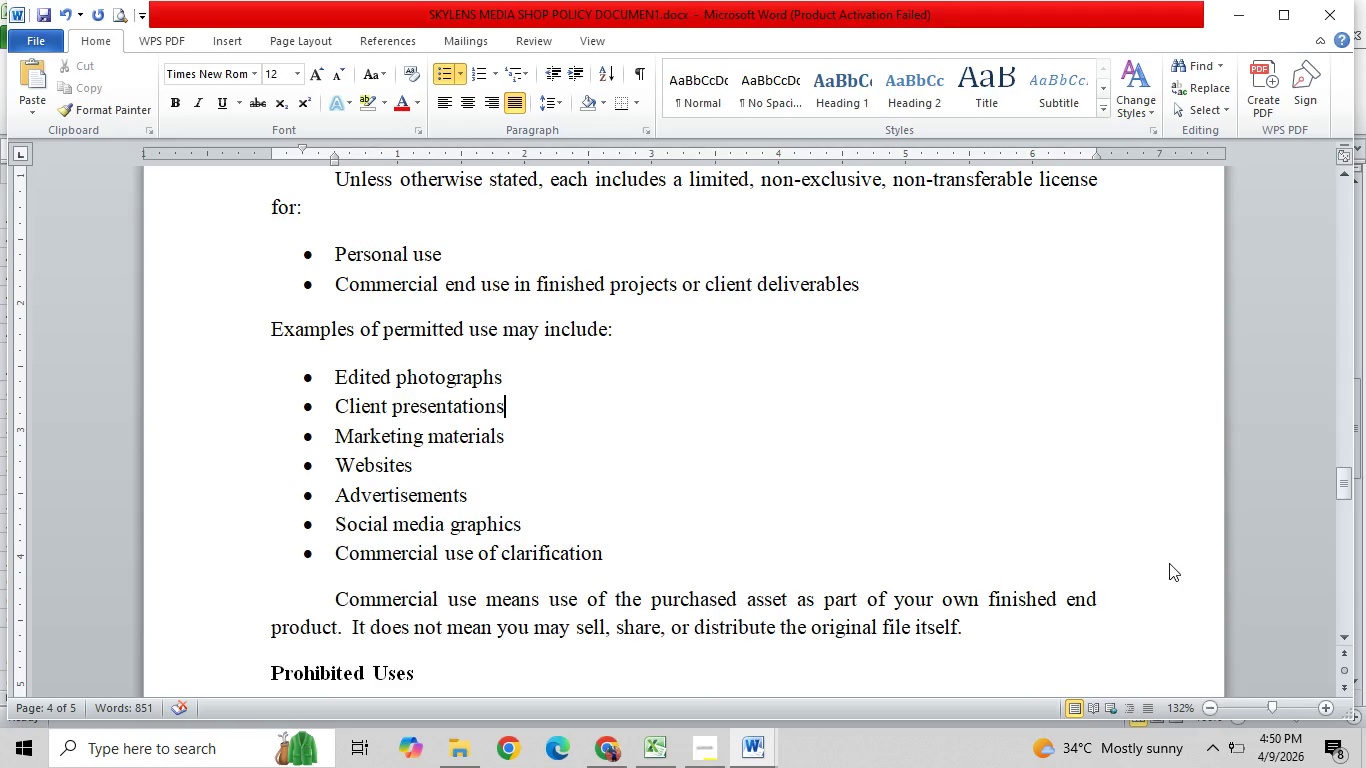 
left_click([1174, 544])
 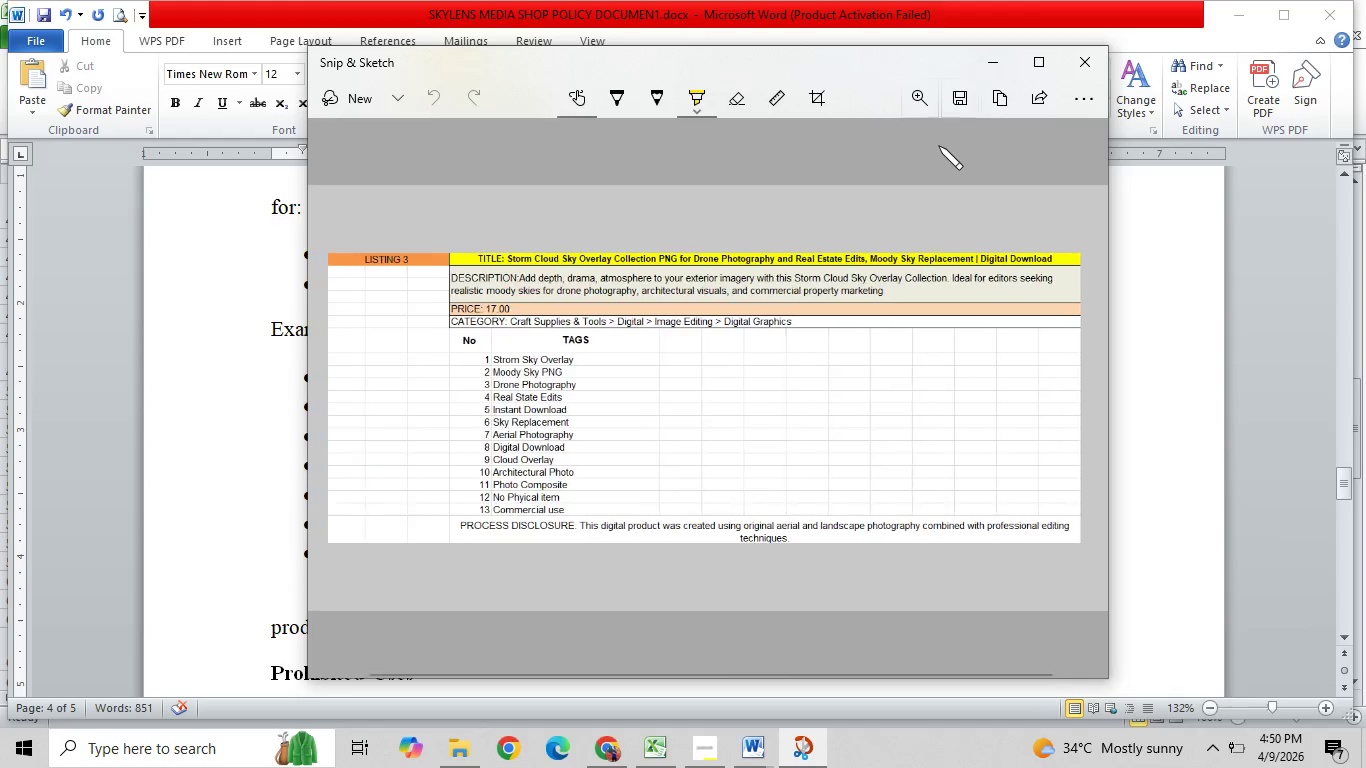 
left_click([961, 103])
 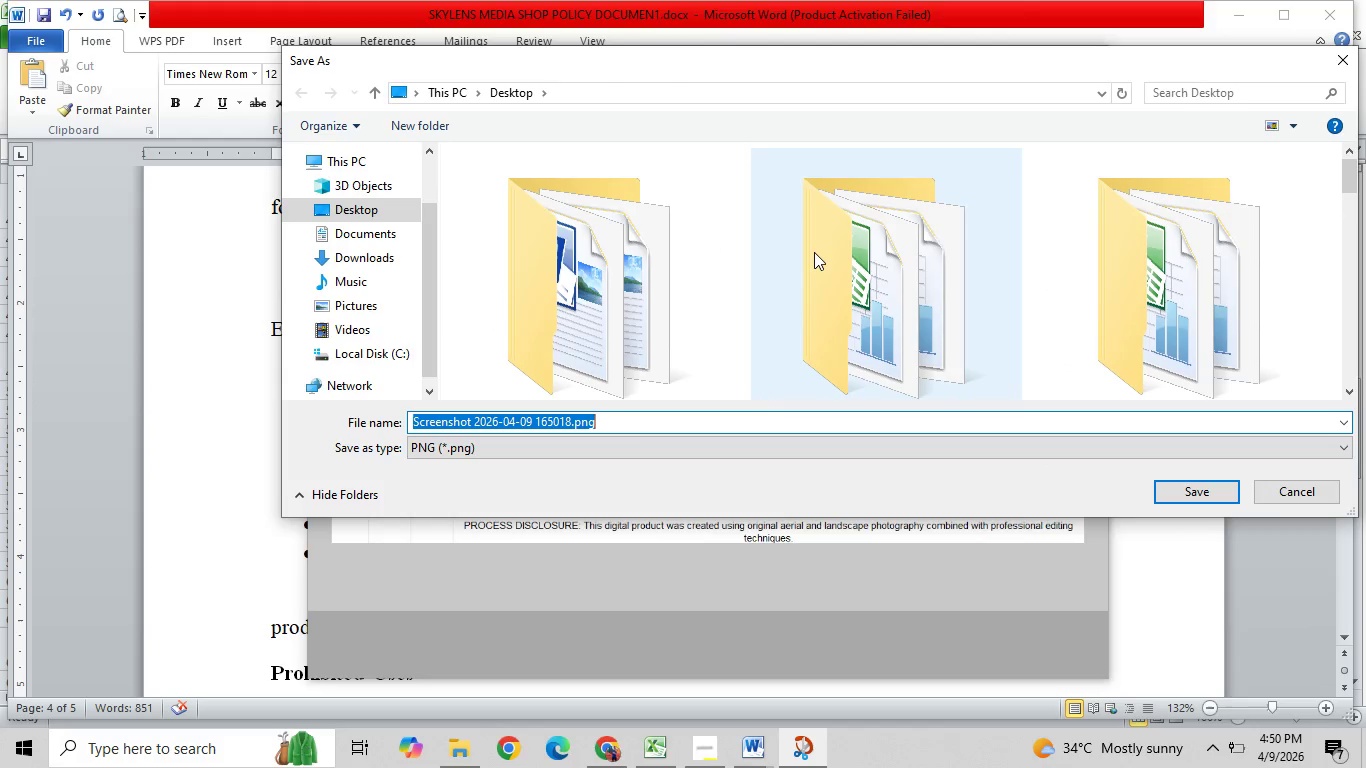 
type(listing 3)
 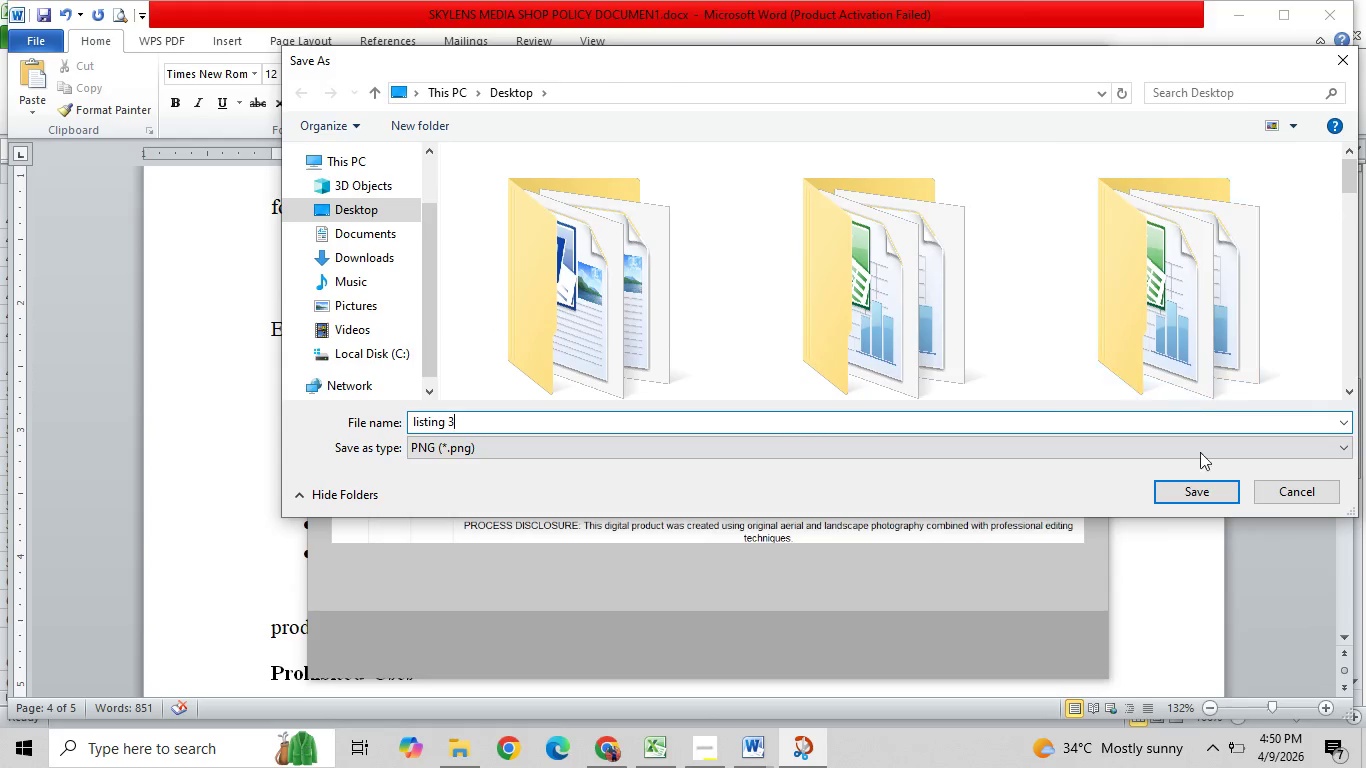 
left_click([1190, 495])
 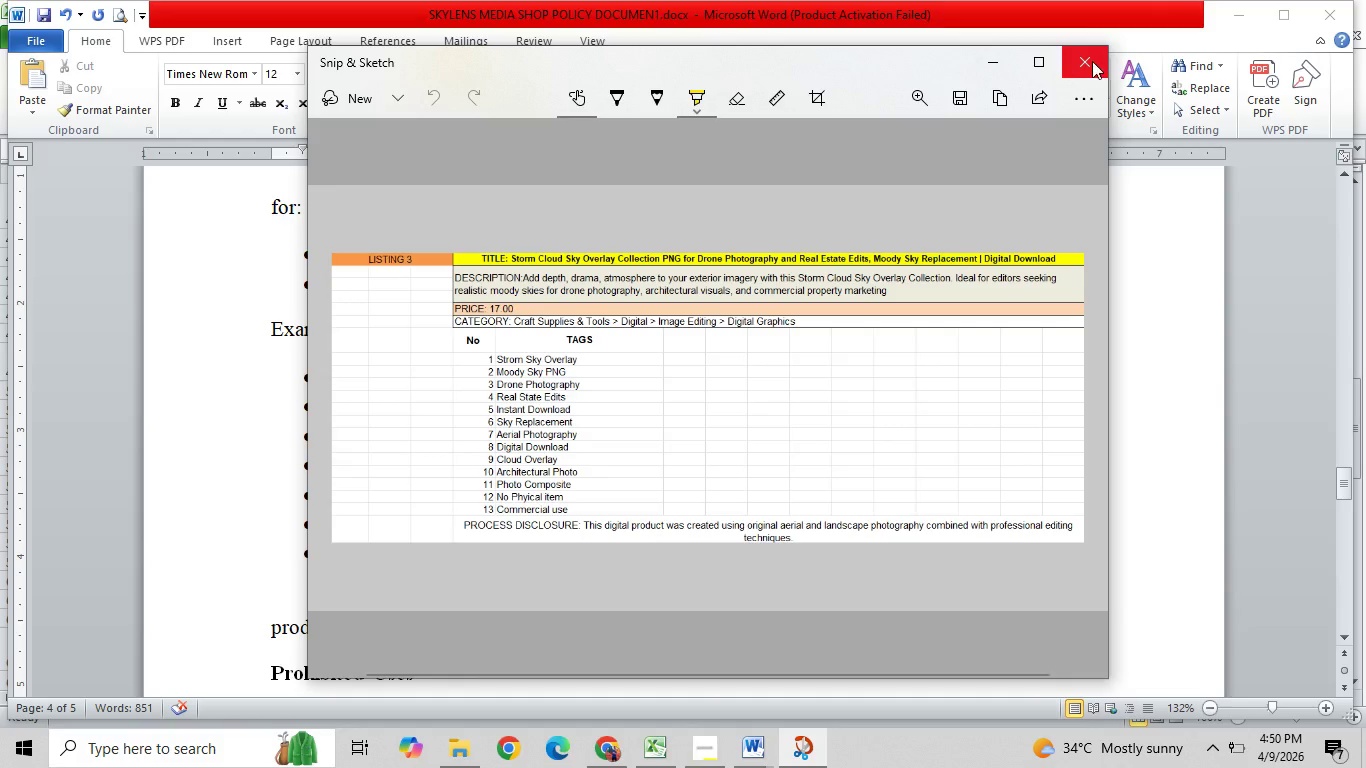 
left_click([1089, 58])
 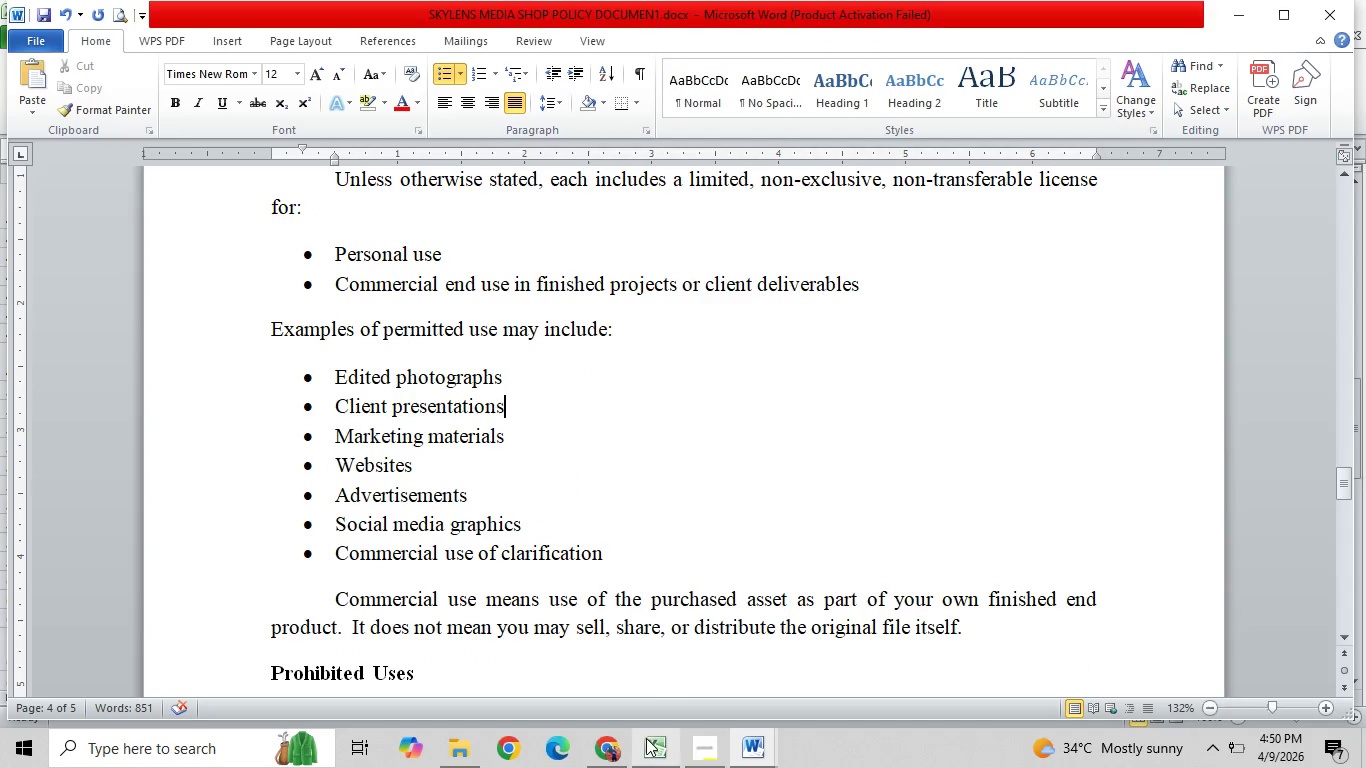 
double_click([701, 575])
 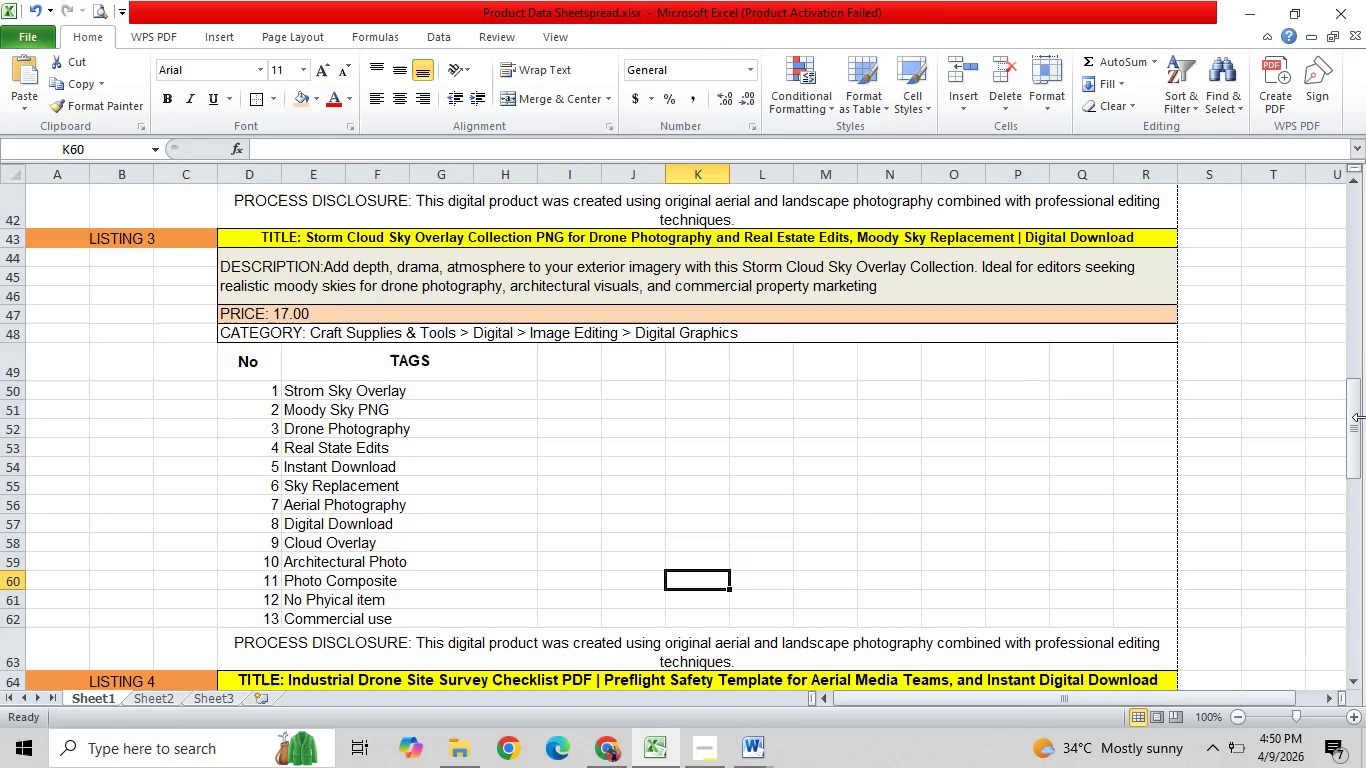 
left_click_drag(start_coordinate=[1354, 418], to_coordinate=[1360, 516])
 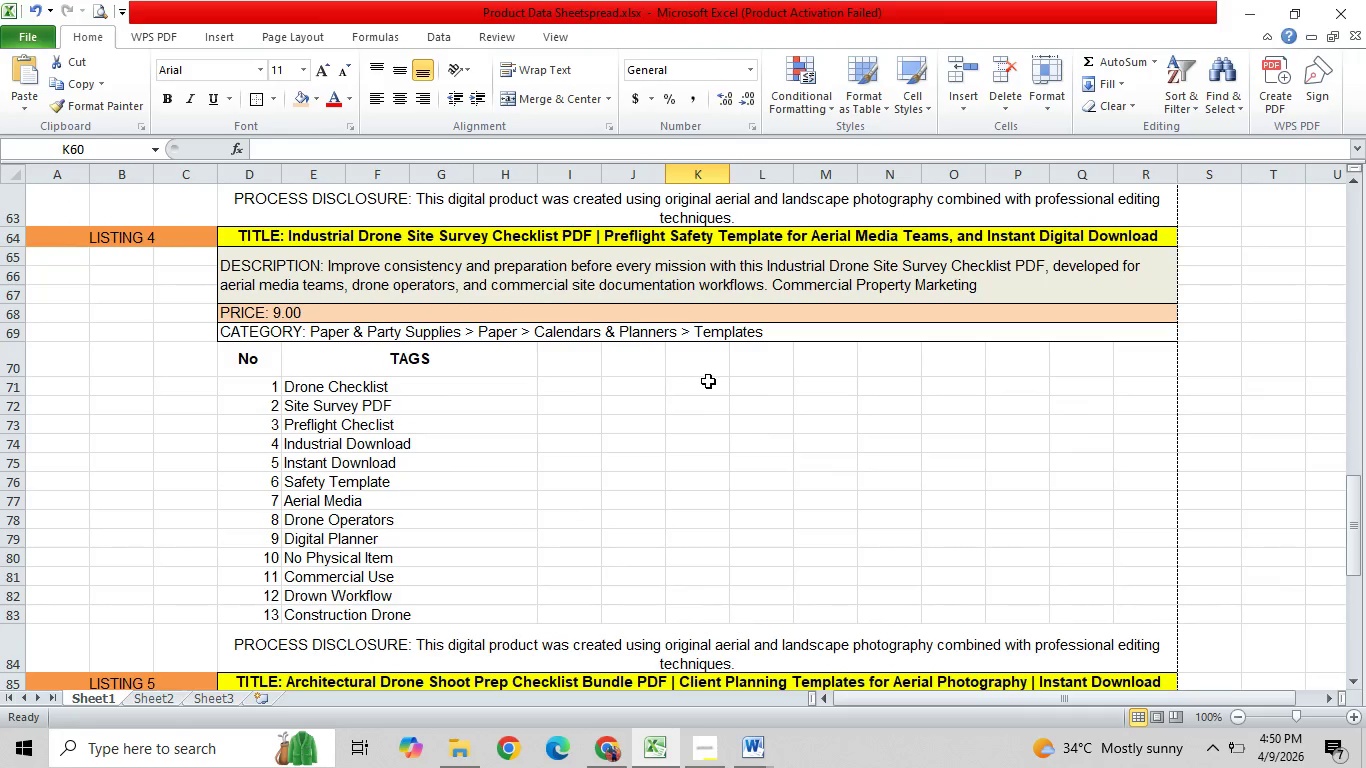 
key(PrintScreen)
 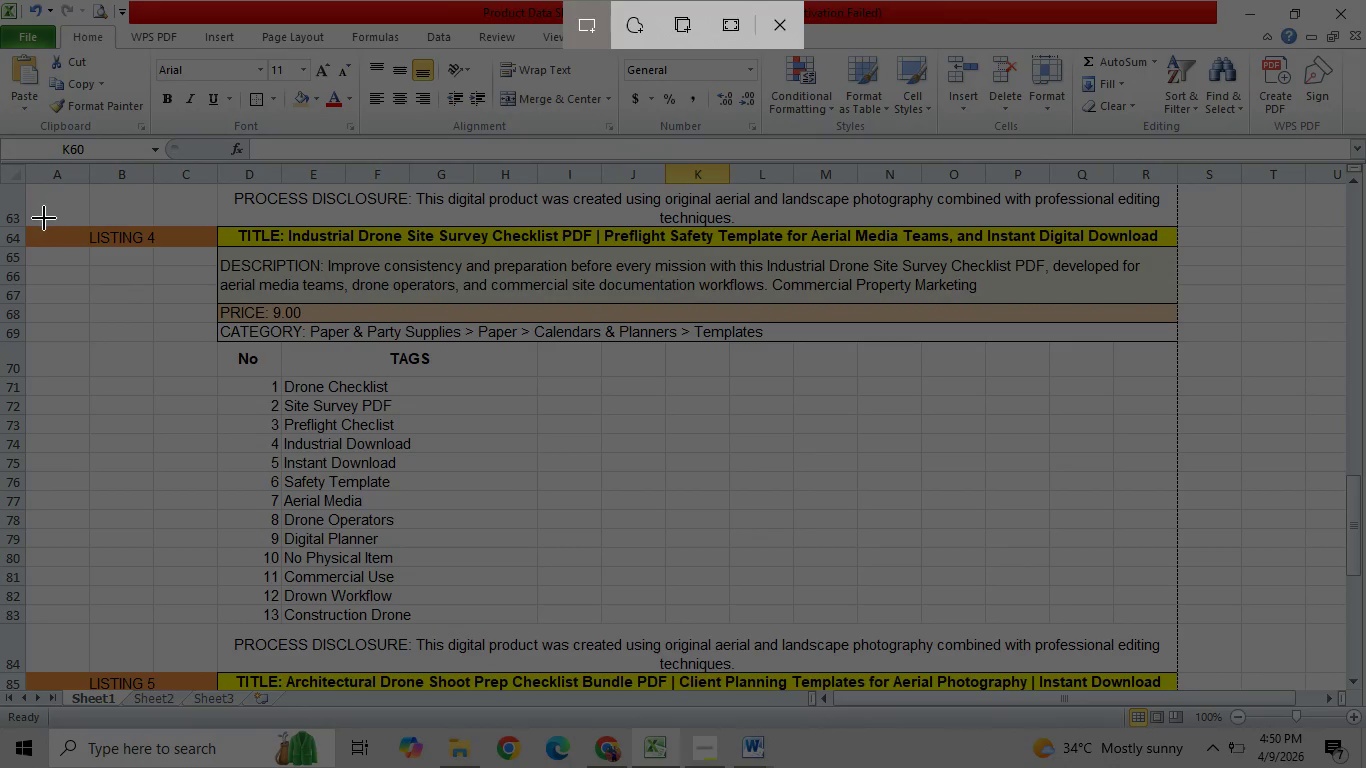 
left_click_drag(start_coordinate=[36, 225], to_coordinate=[1178, 670])
 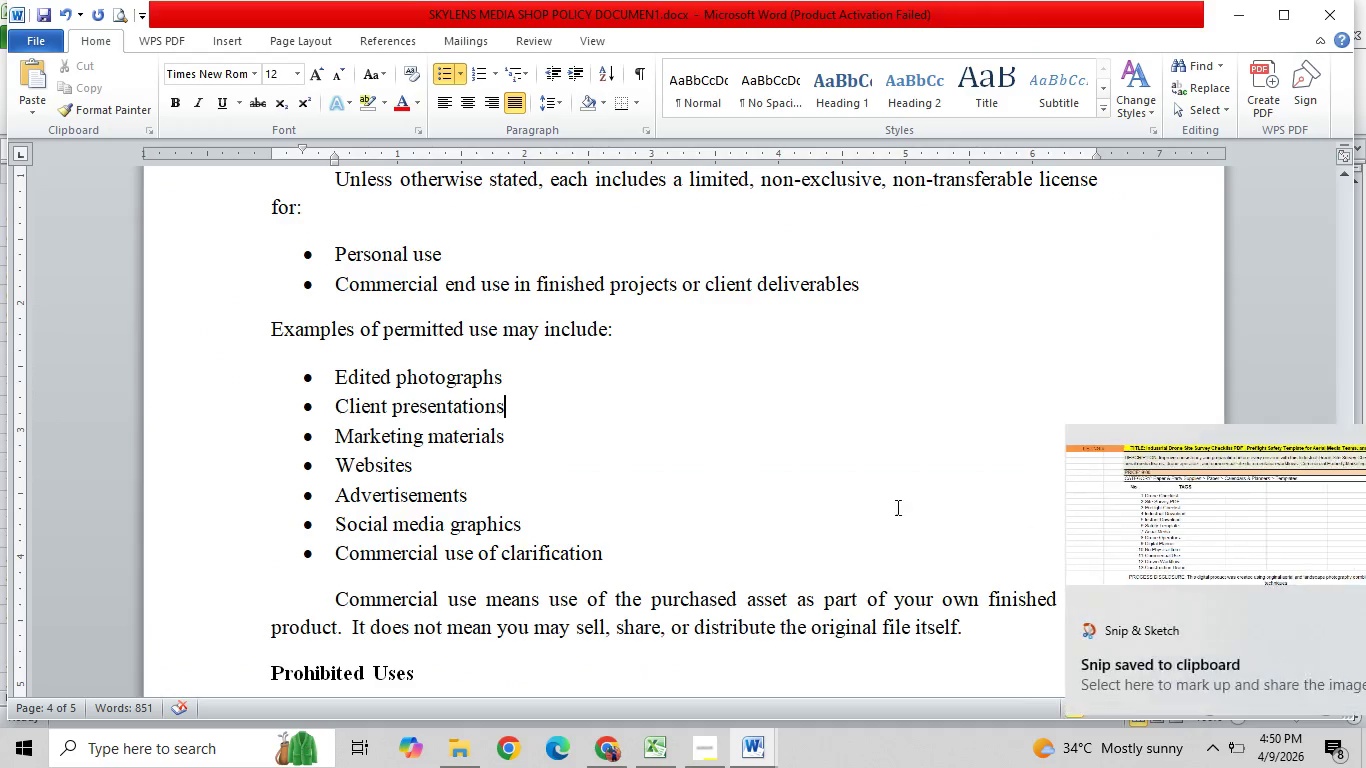 
left_click([1188, 504])
 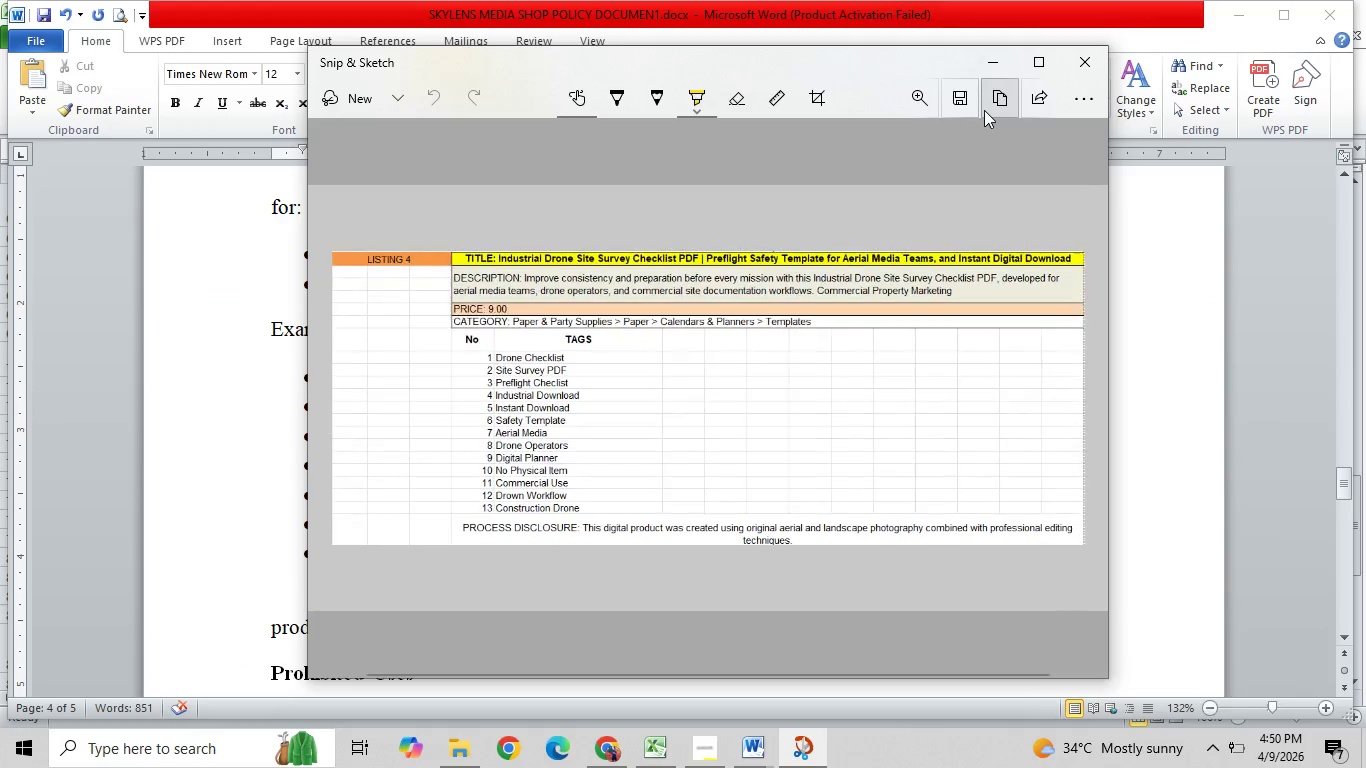 
left_click([963, 96])
 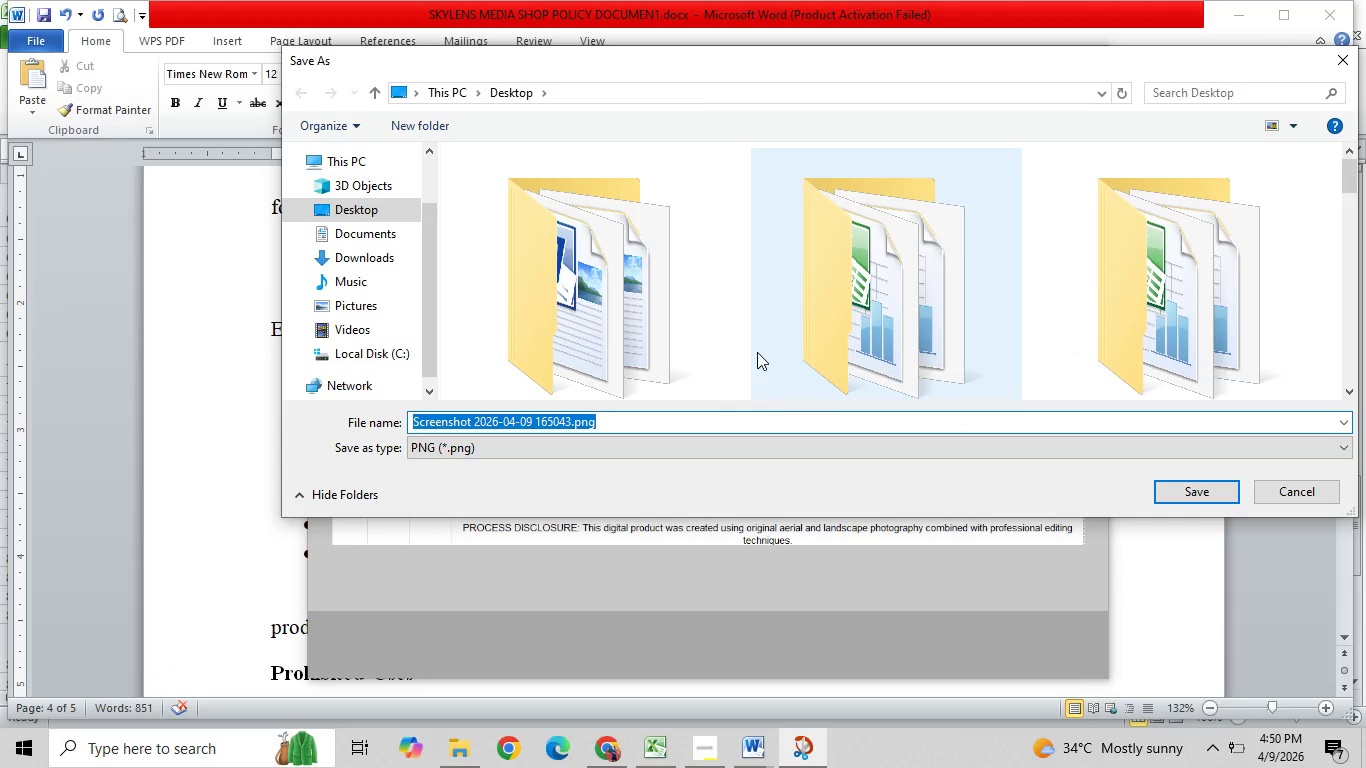 
type(listing 4)
 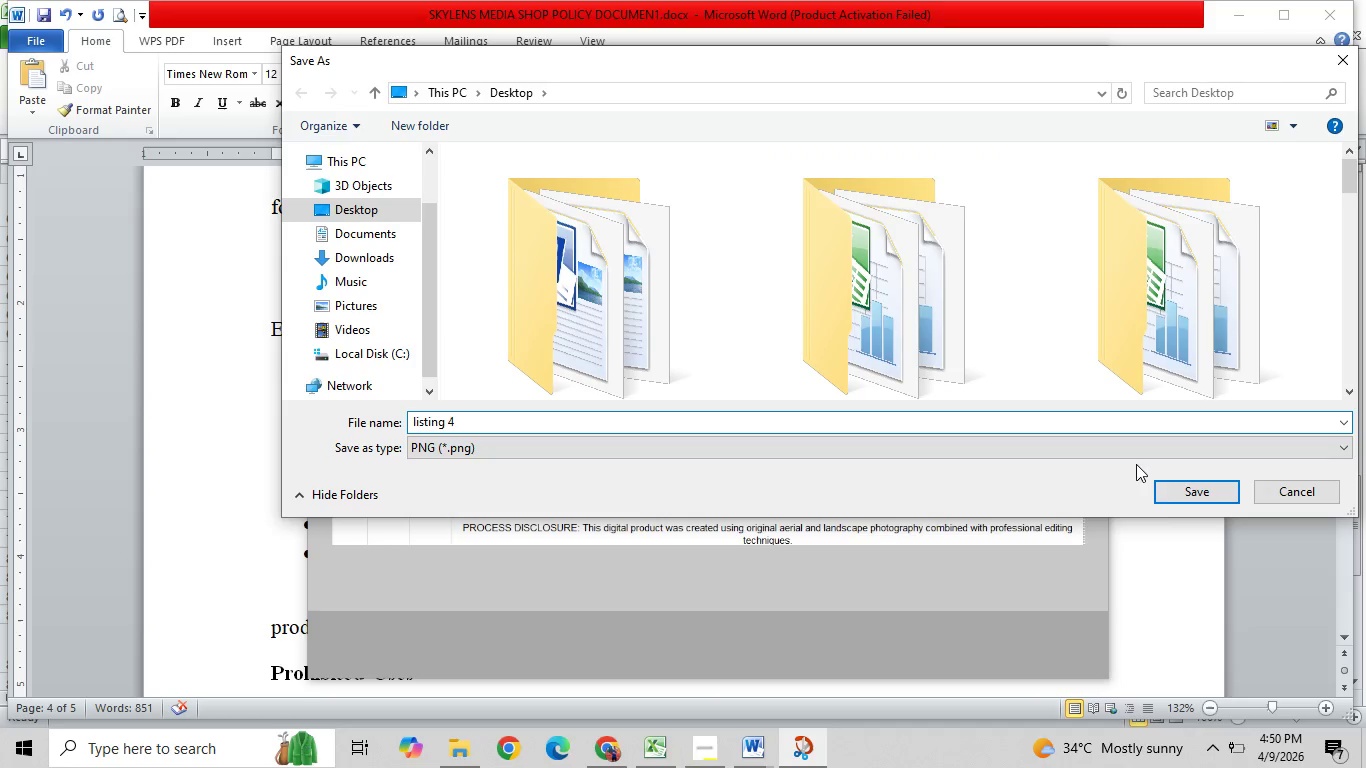 
left_click([1160, 498])
 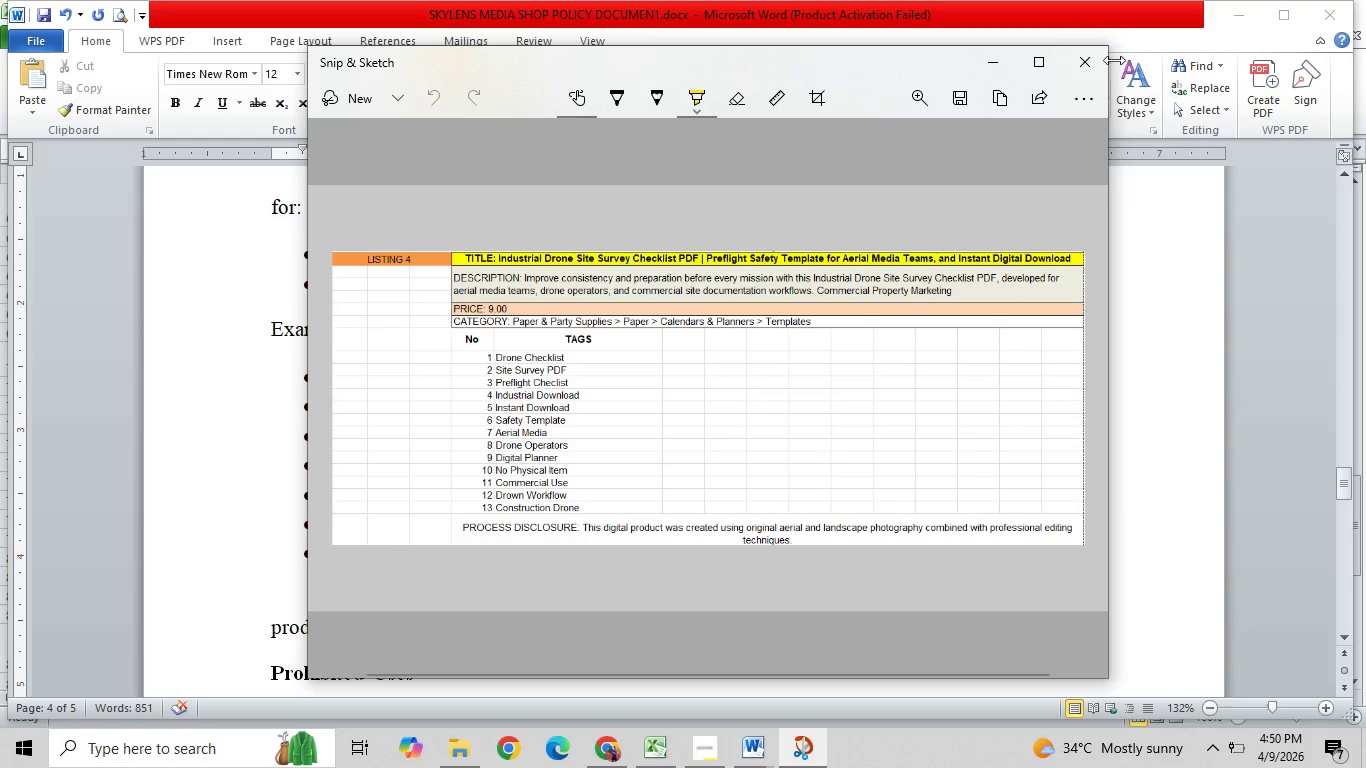 
left_click([1099, 63])
 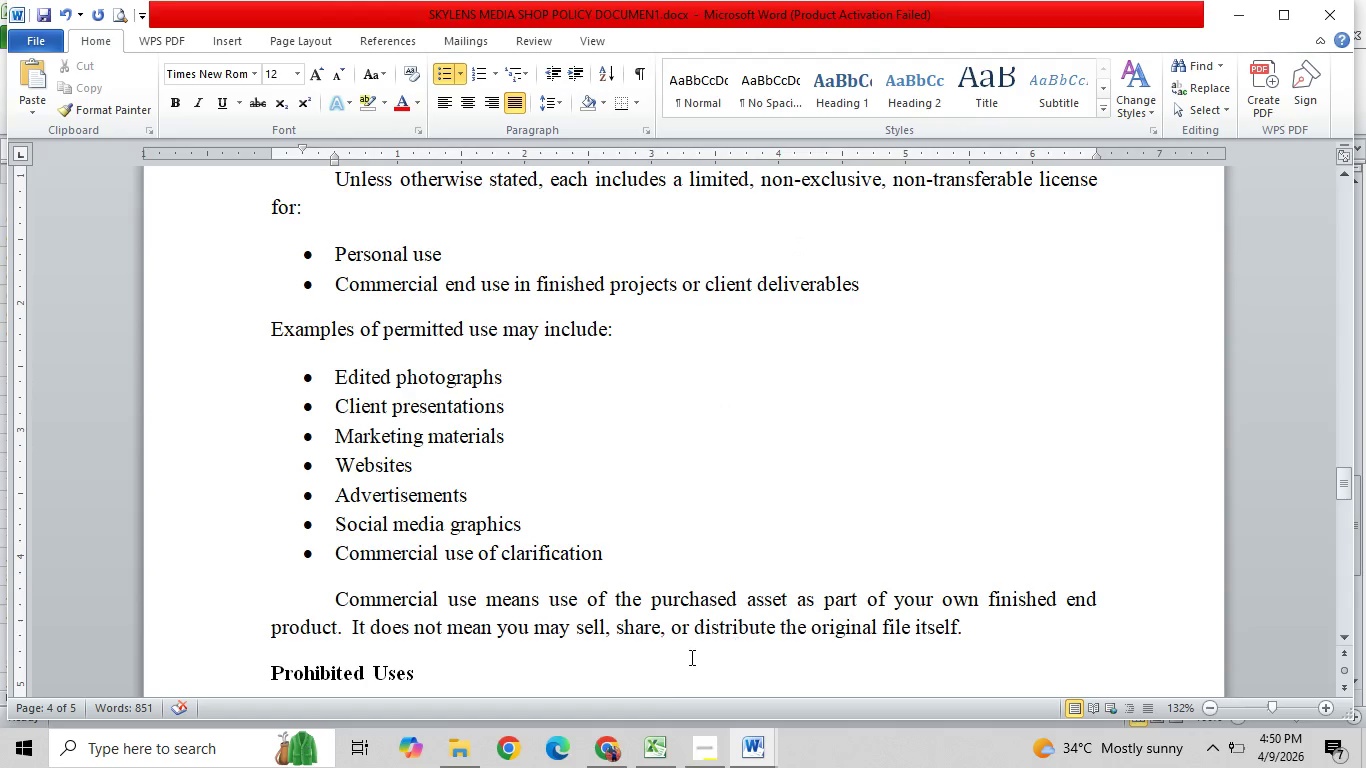 
left_click([646, 752])
 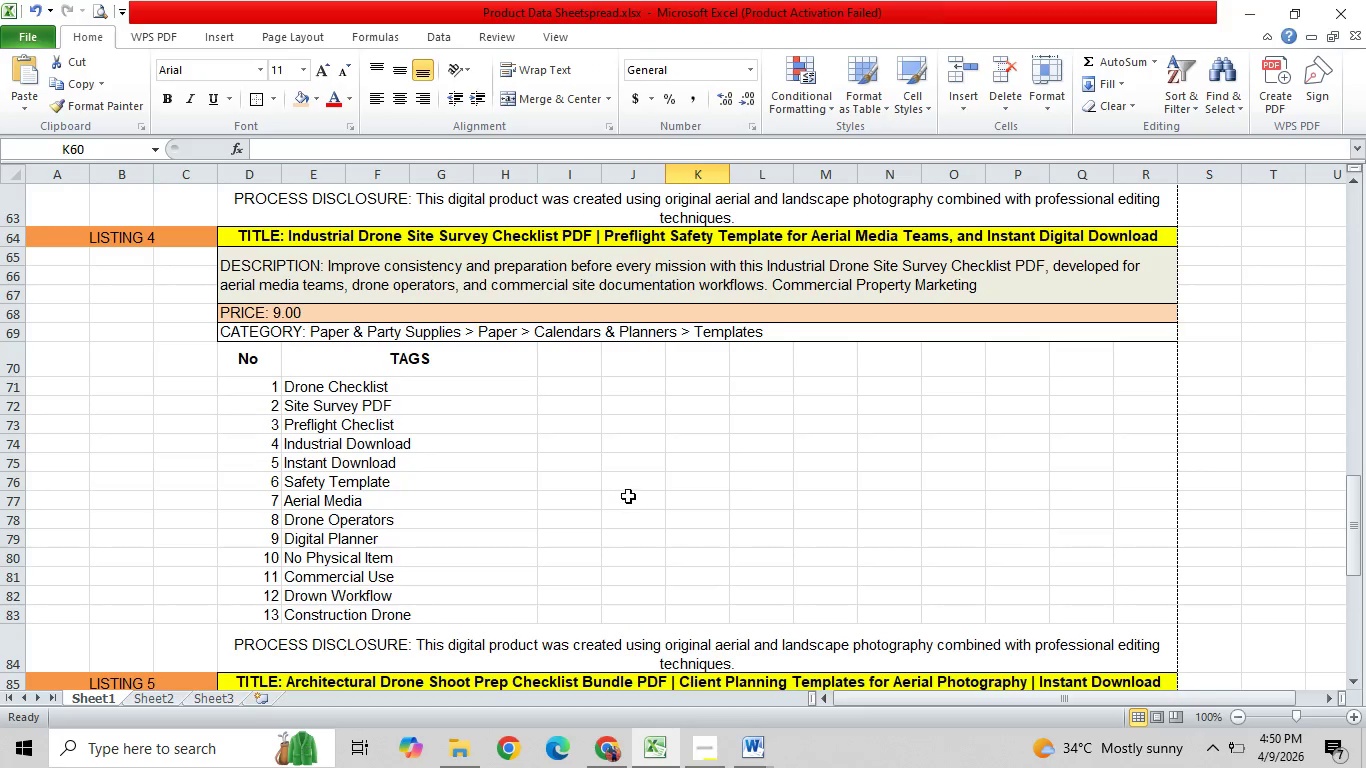 
left_click([628, 496])
 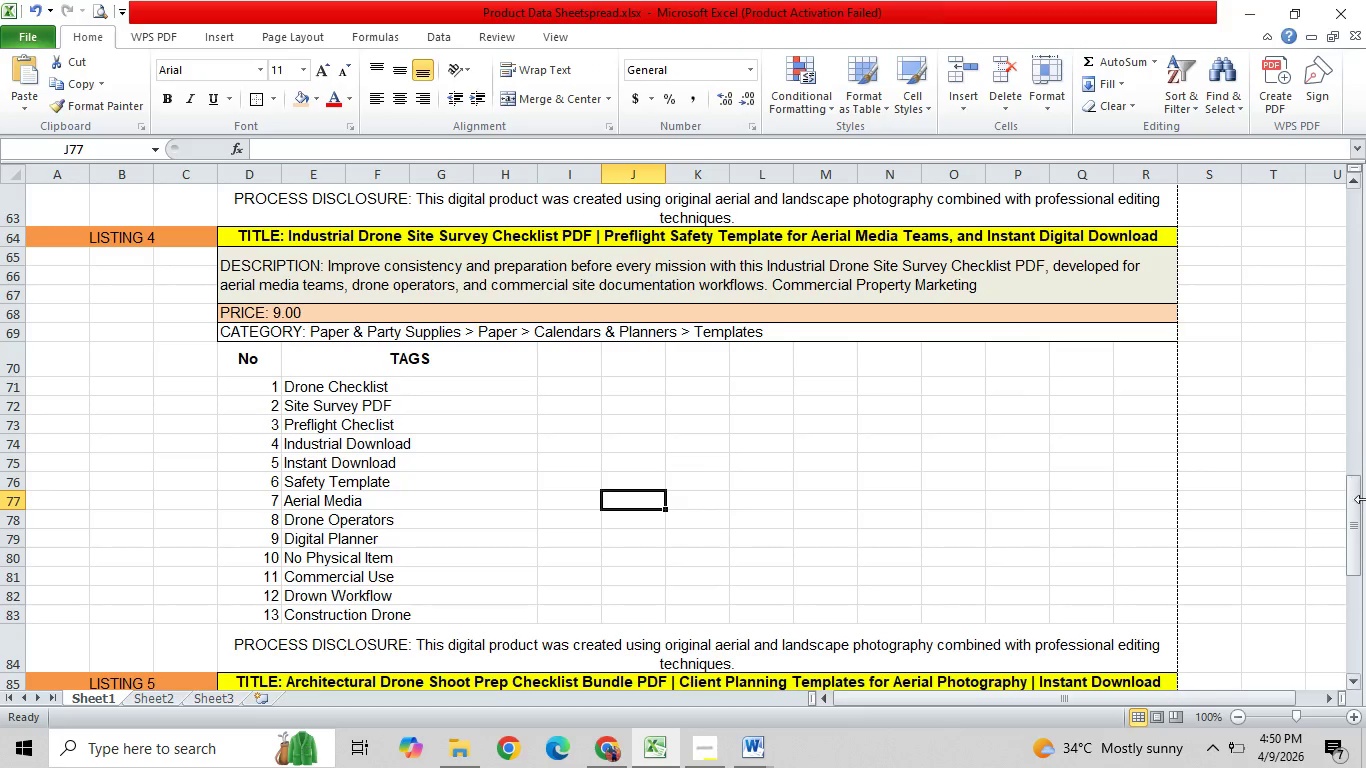 
left_click_drag(start_coordinate=[1353, 509], to_coordinate=[1365, 626])
 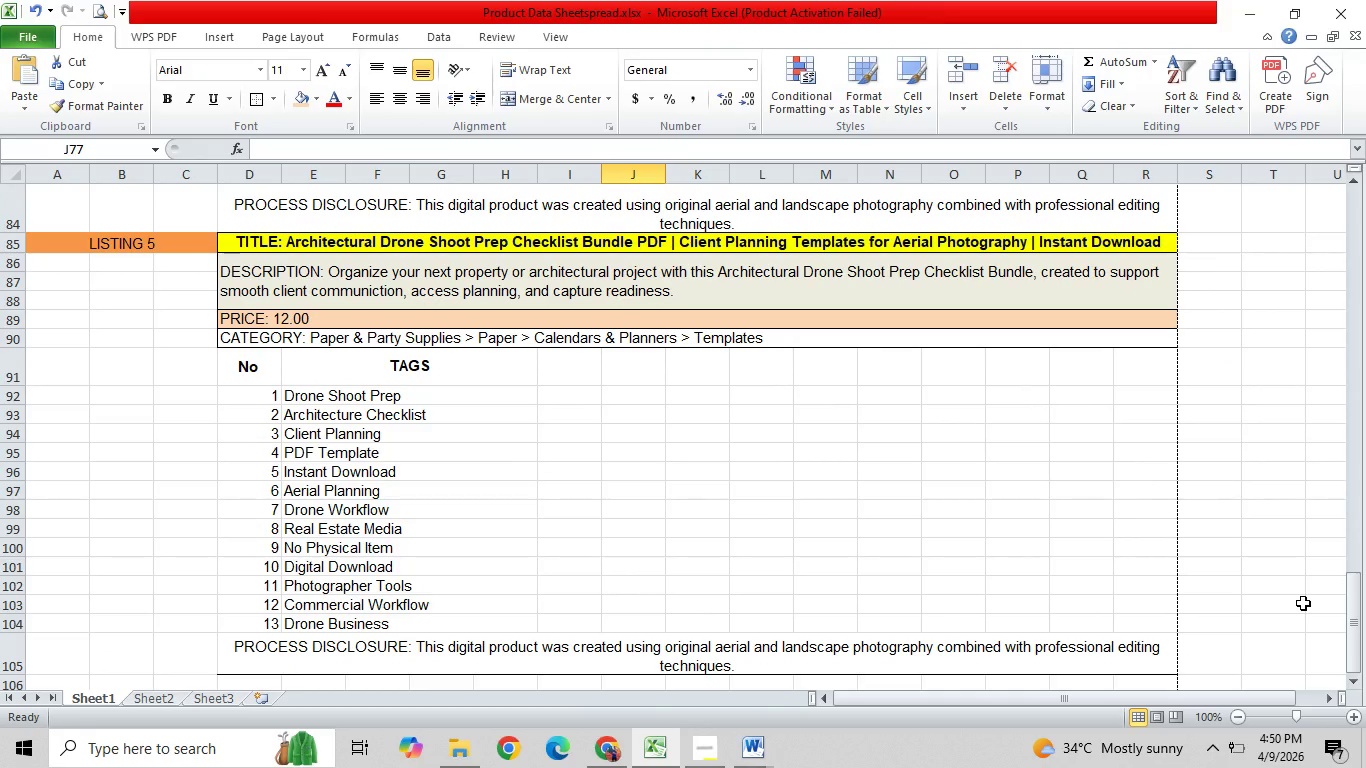 
key(PrintScreen)
 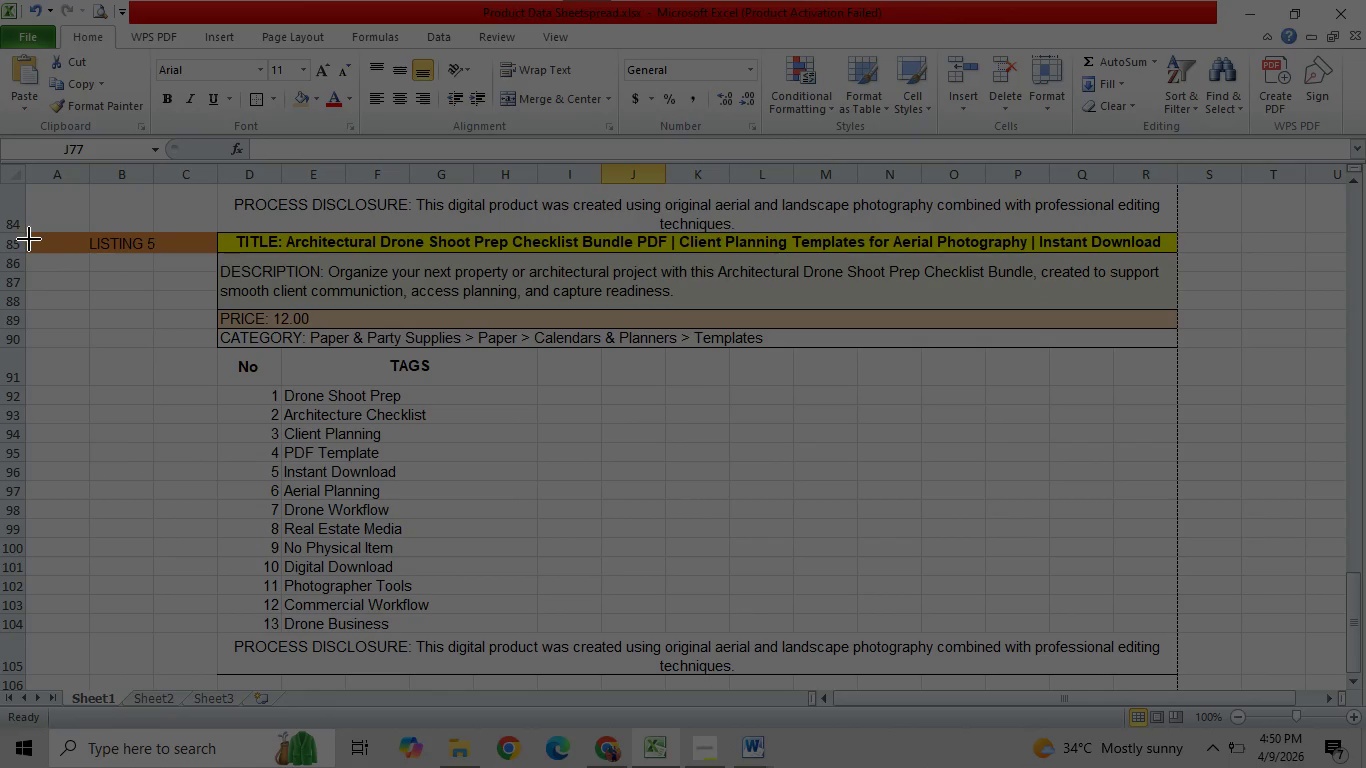 
wait(7.55)
 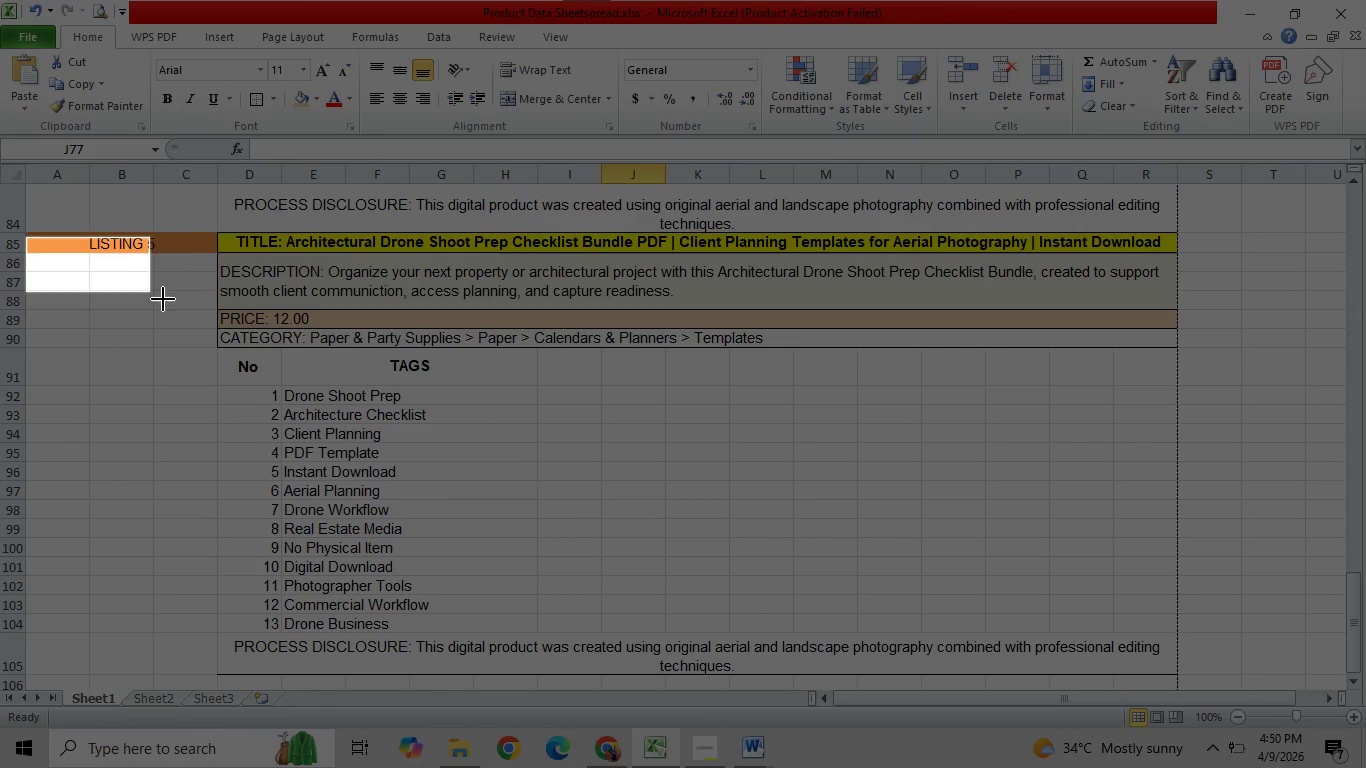 
left_click_drag(start_coordinate=[27, 231], to_coordinate=[1179, 674])
 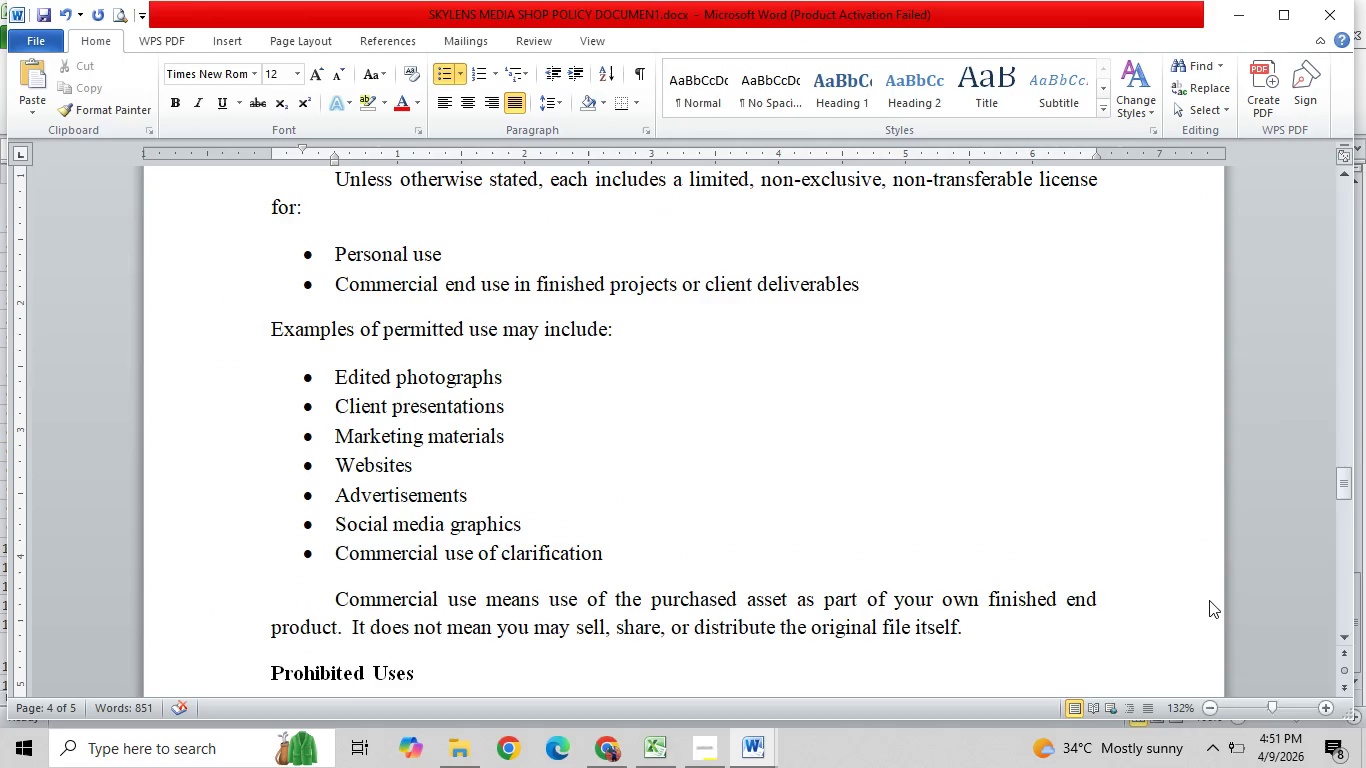 
left_click([1221, 546])
 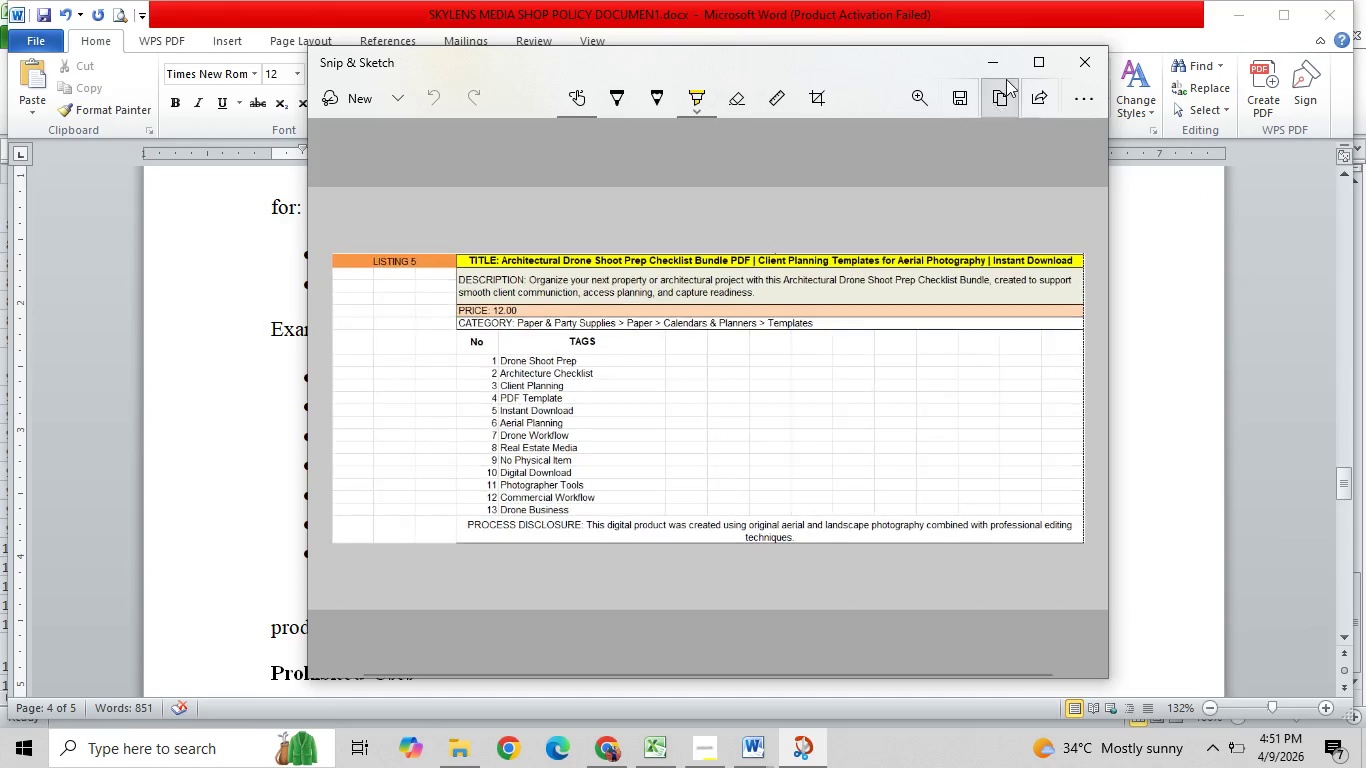 
left_click([970, 92])
 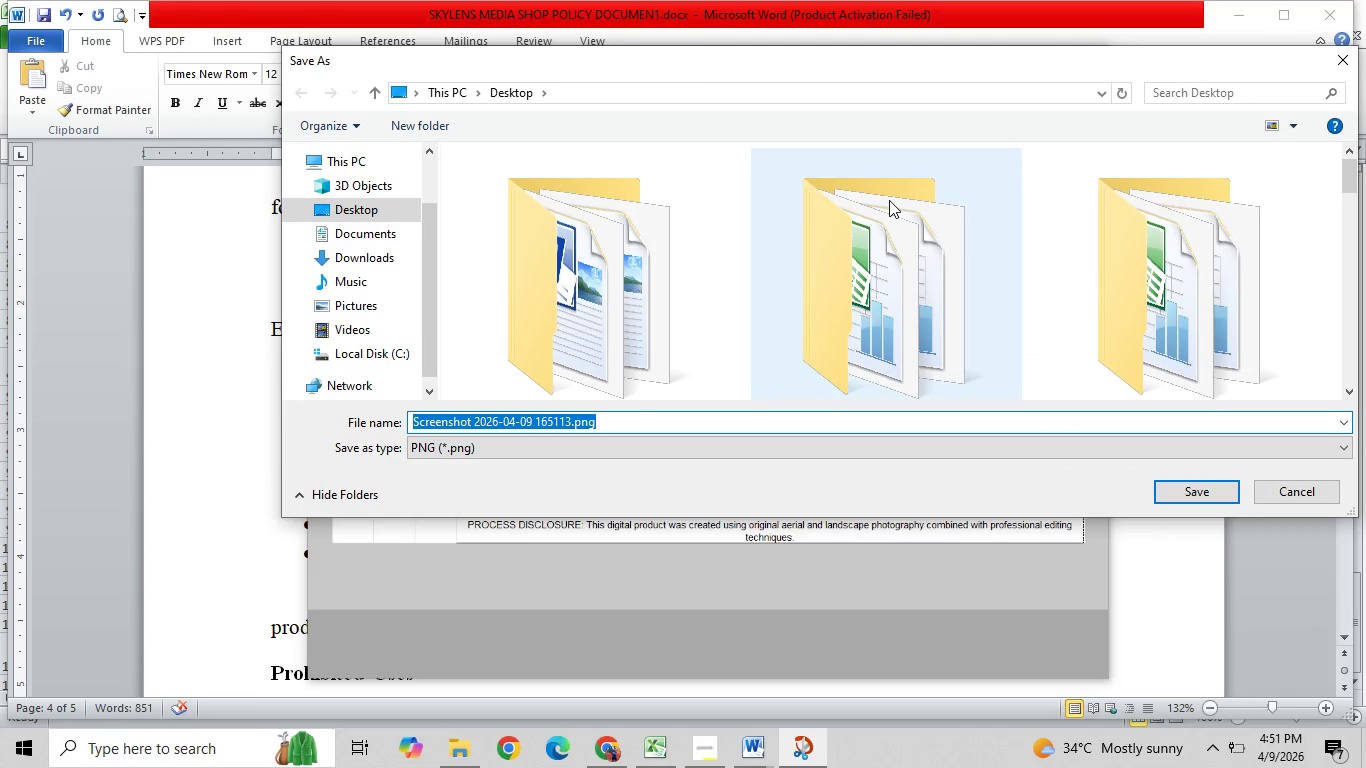 
type(listing 5)
 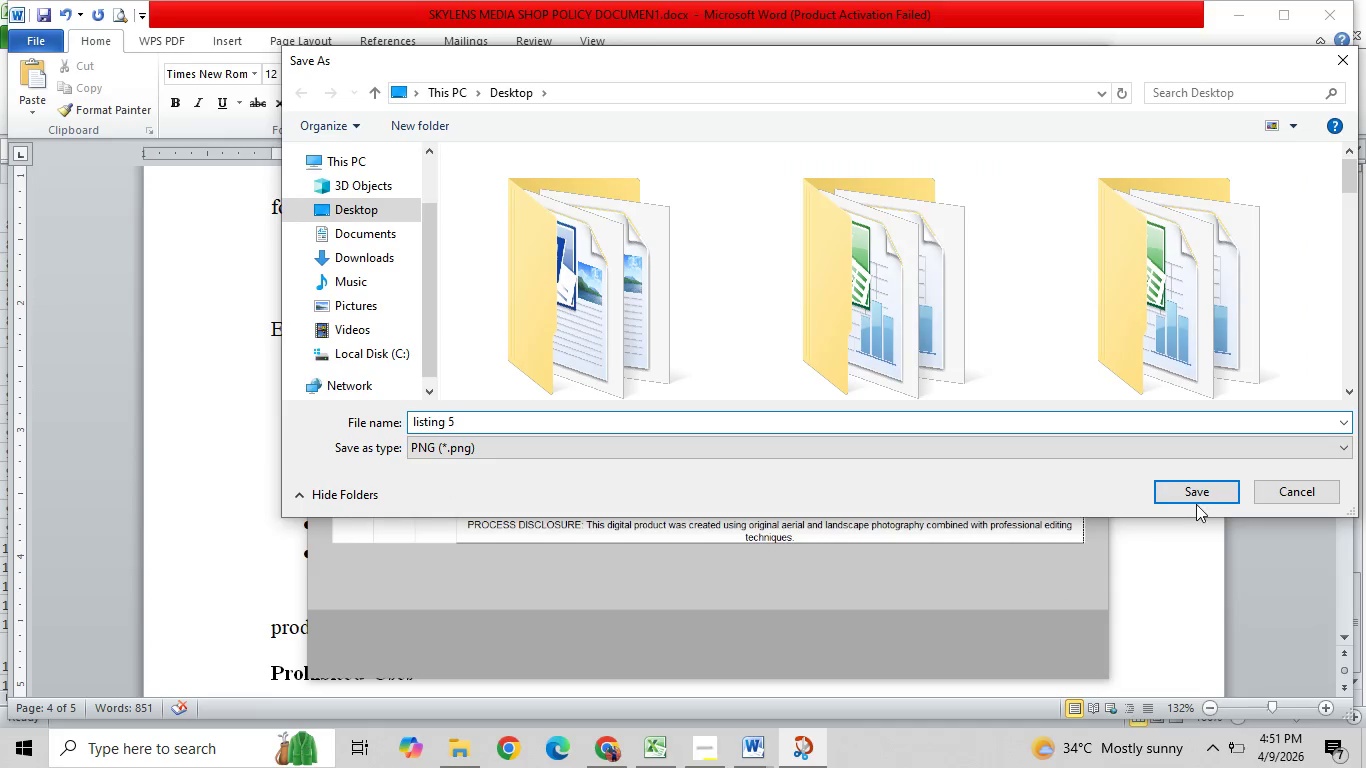 
left_click([1194, 489])
 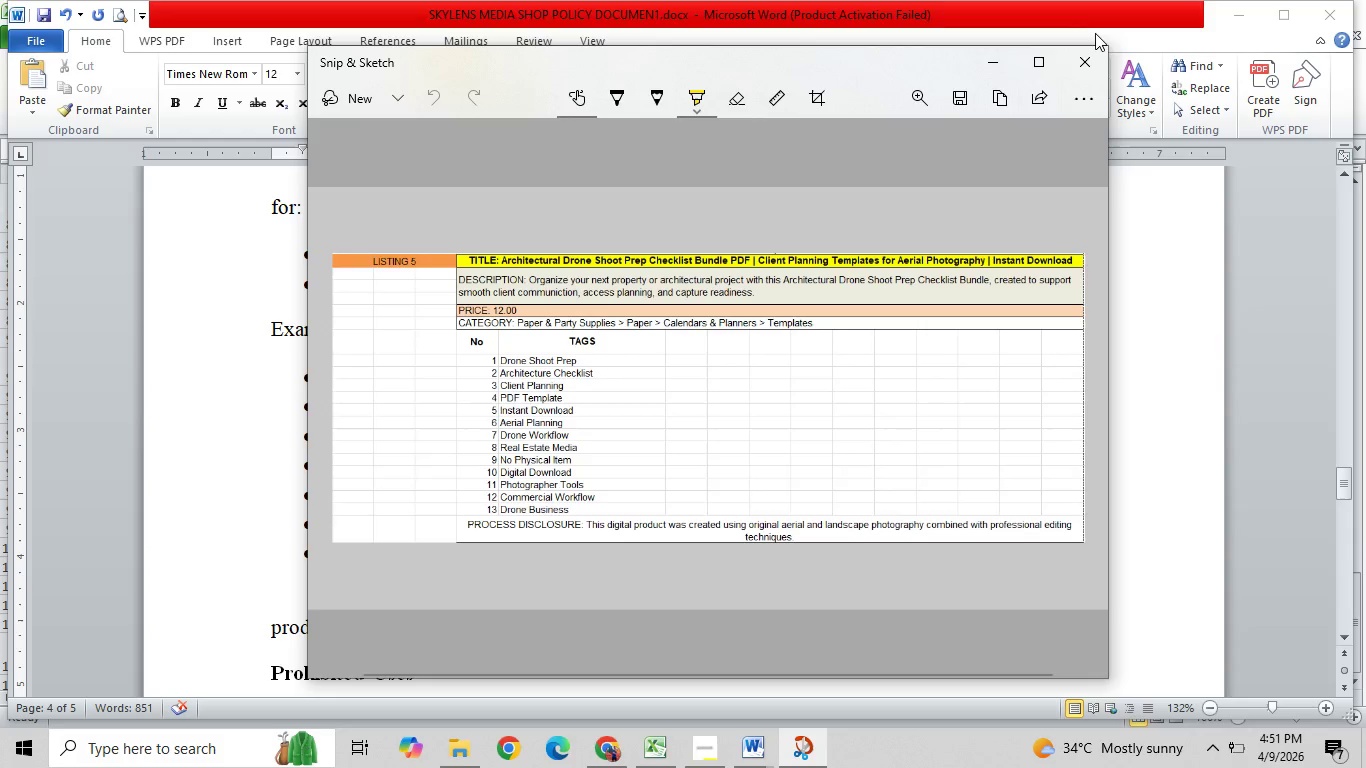 
left_click([1090, 49])
 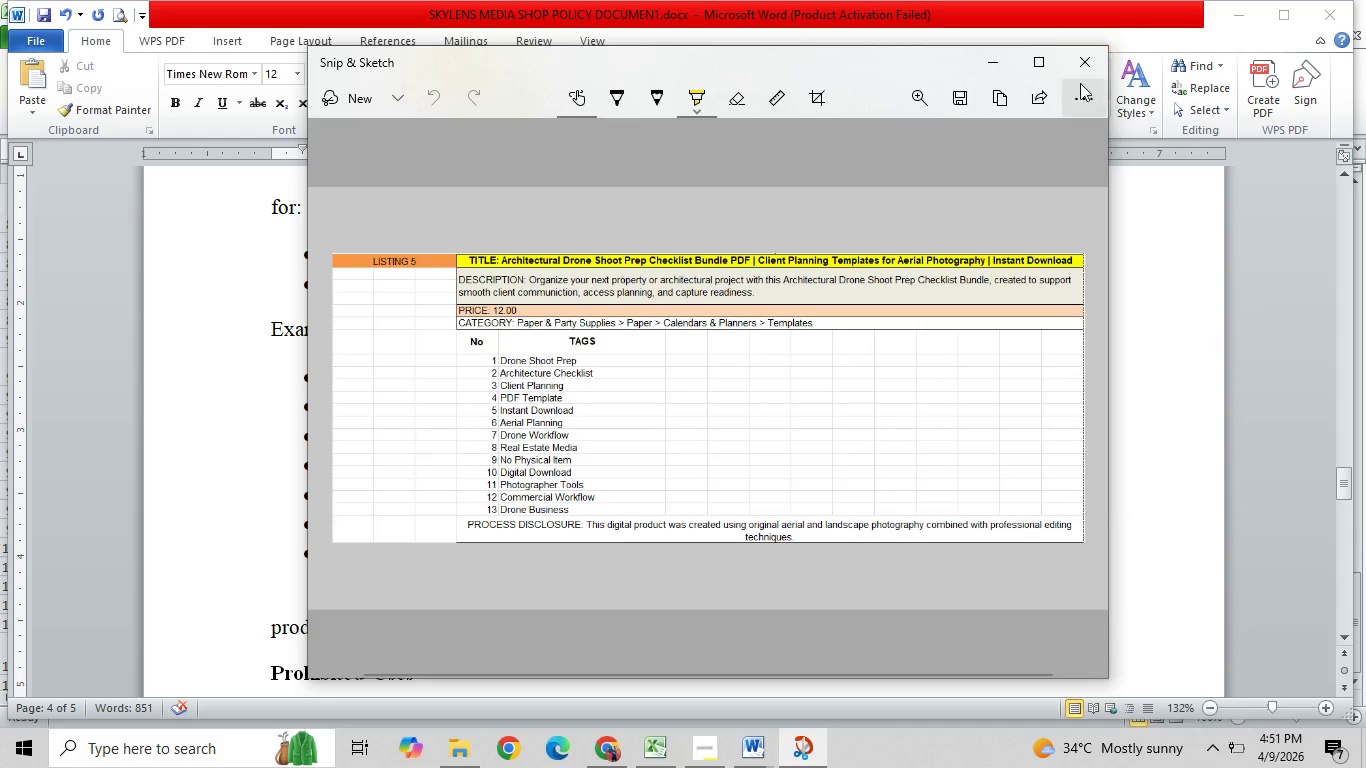 
left_click([1080, 83])
 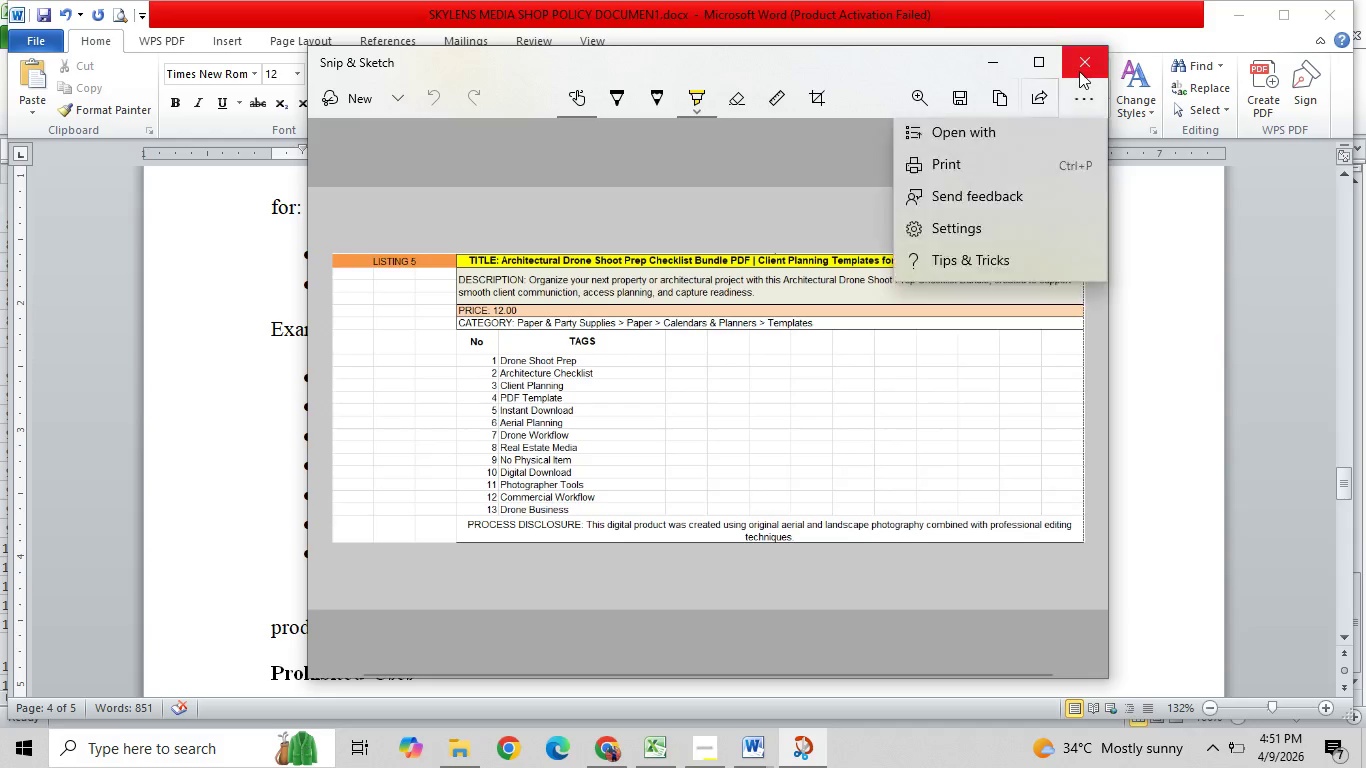 
left_click([1077, 71])
 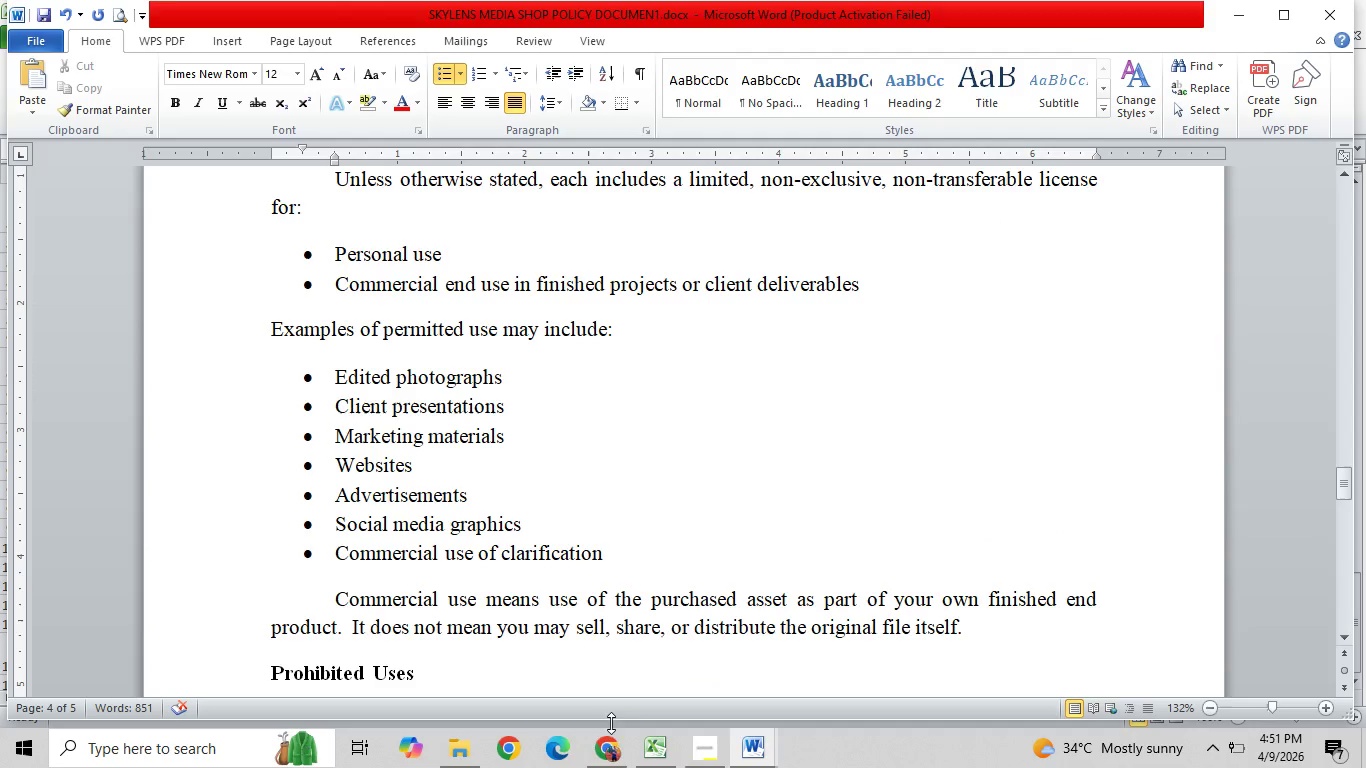 
left_click([603, 754])
 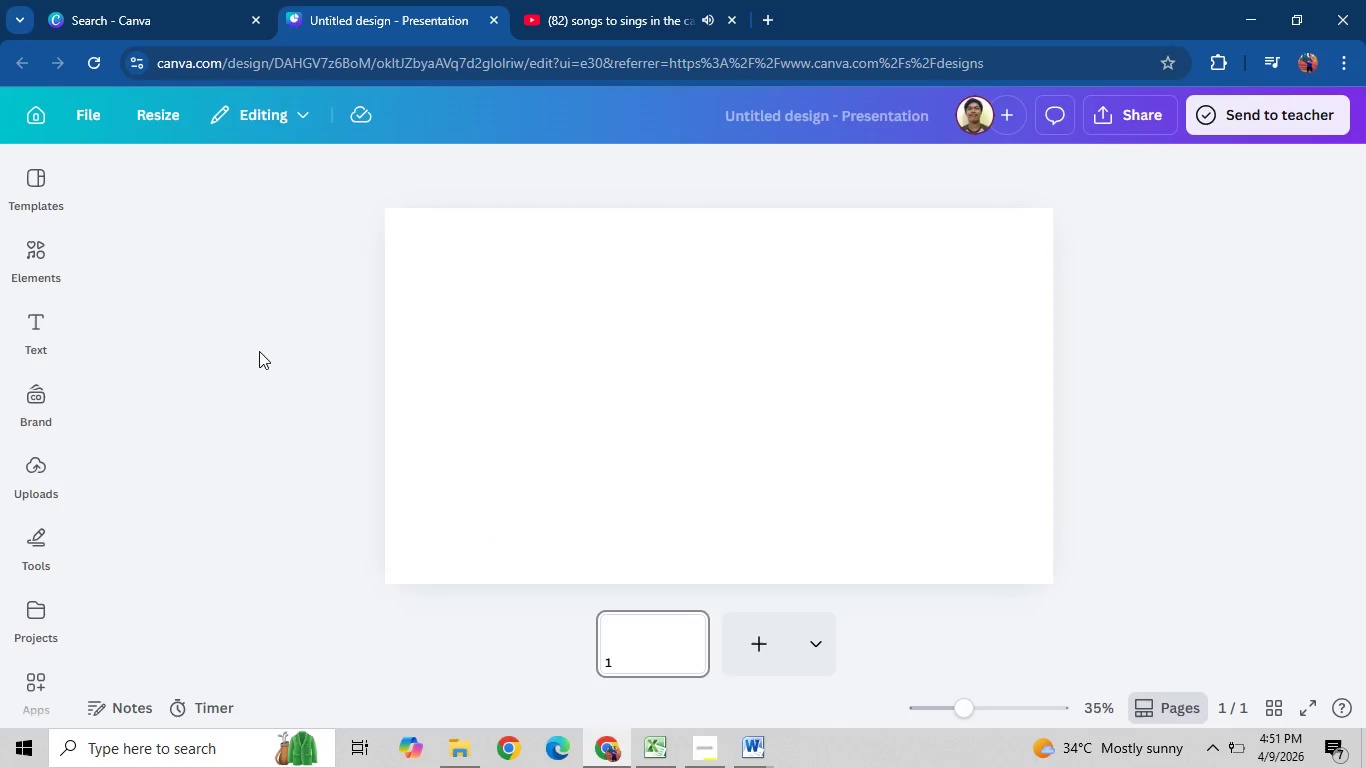 
left_click([685, 375])
 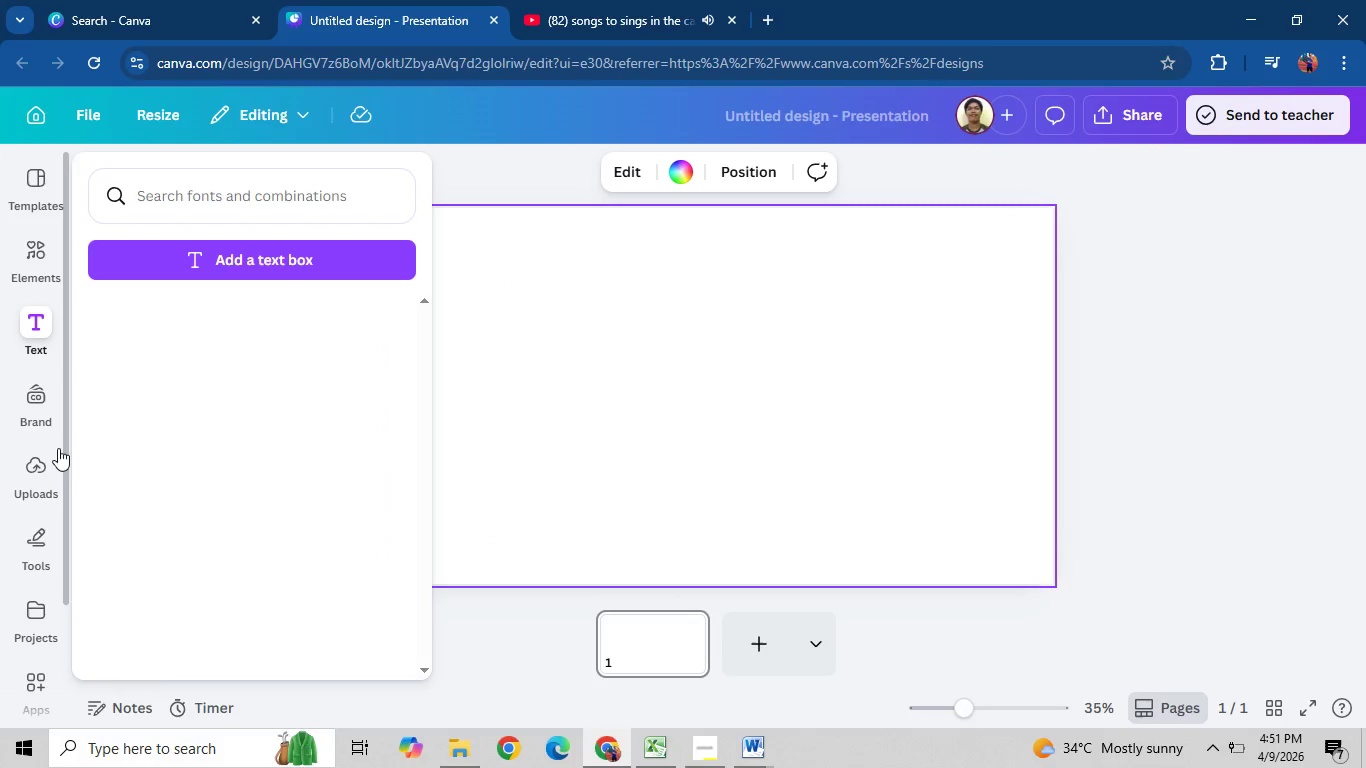 
left_click([36, 488])
 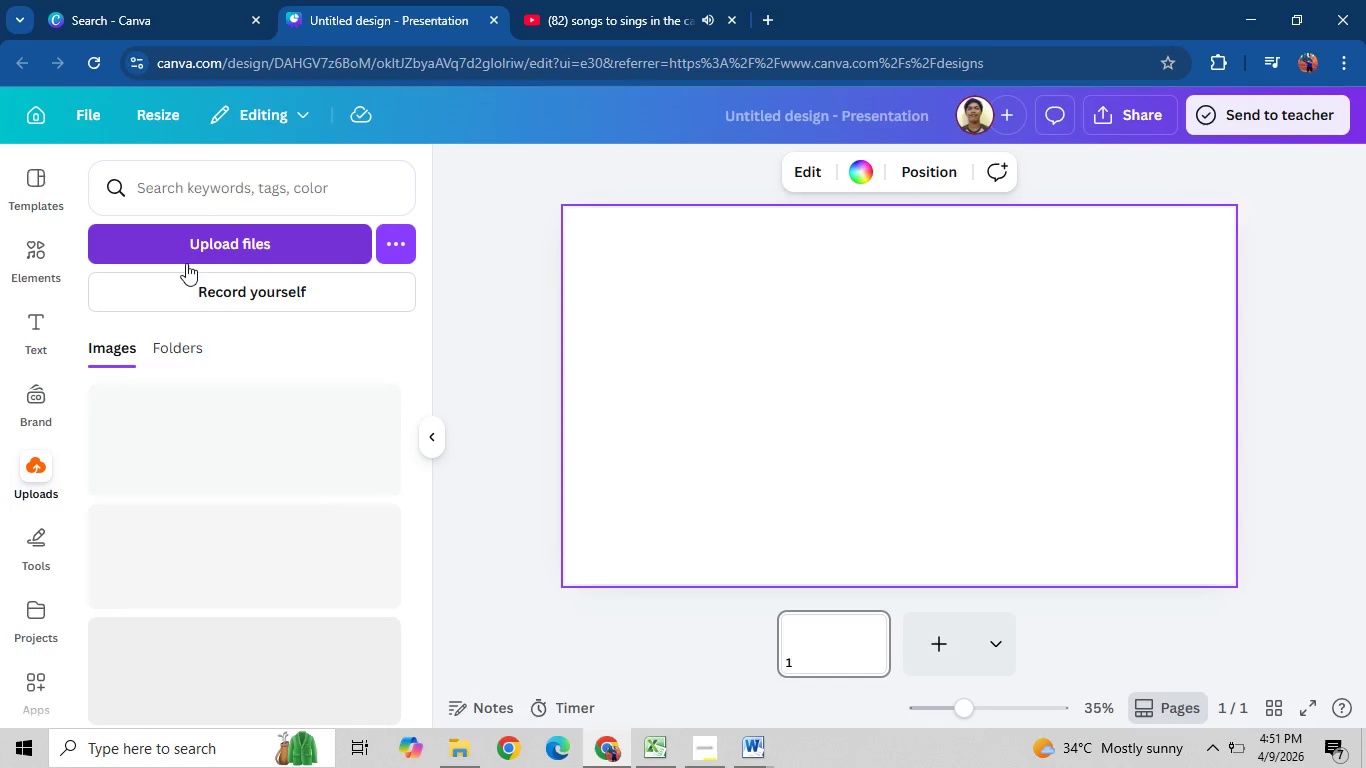 
left_click([214, 256])
 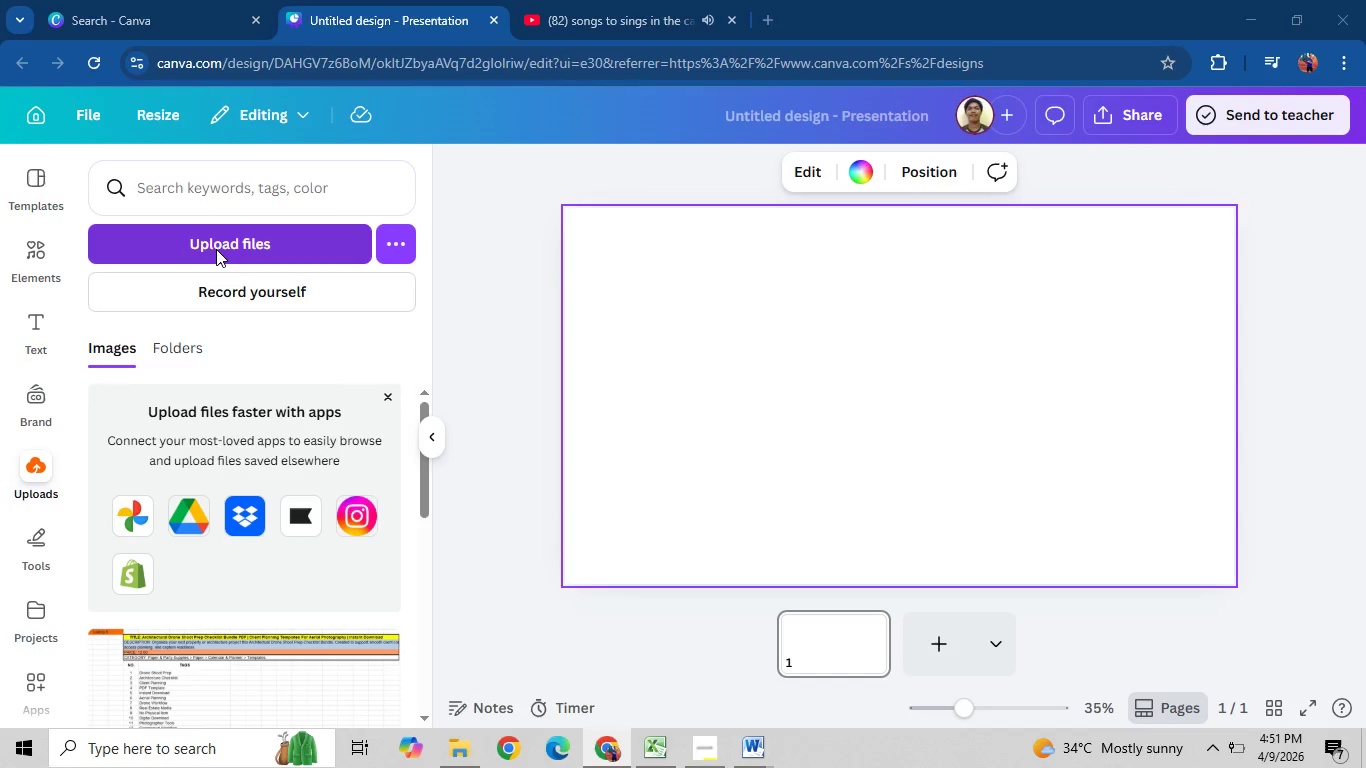 
left_click([216, 249])
 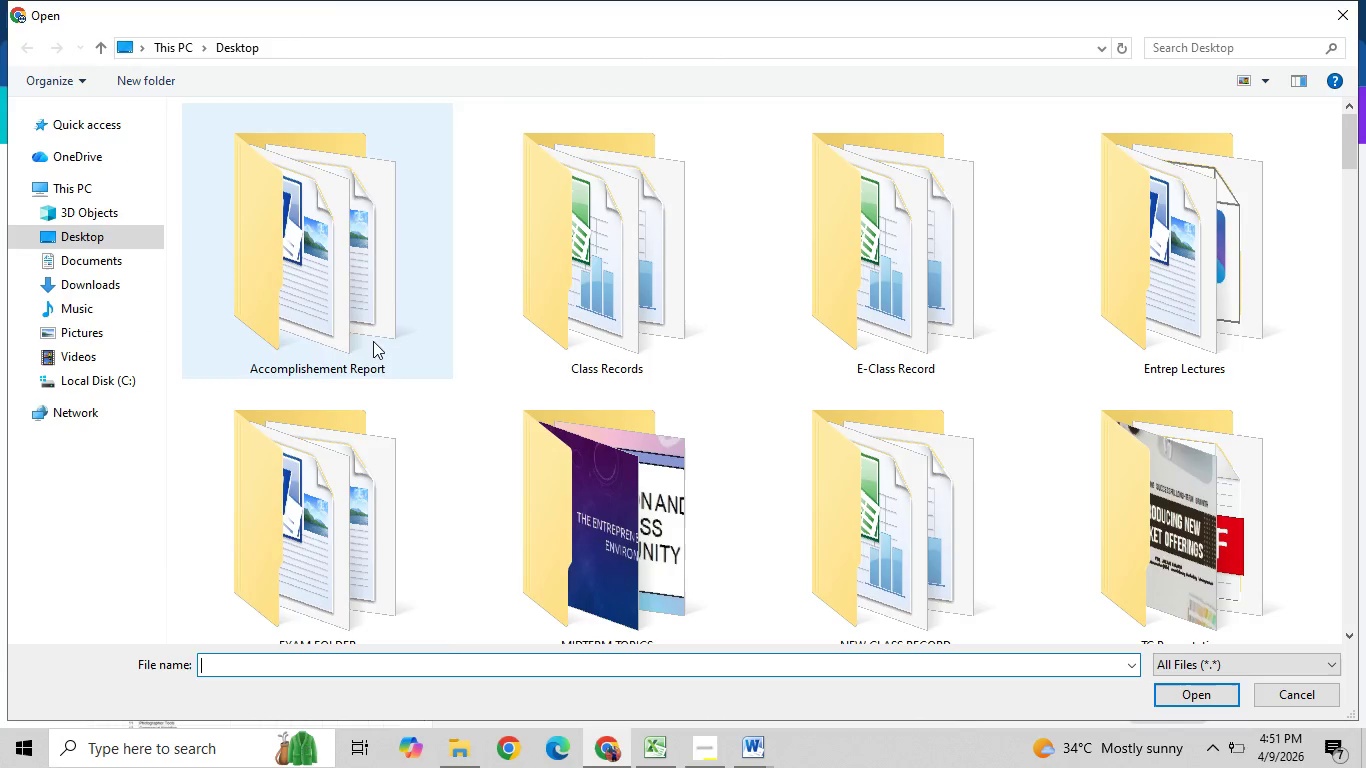 
scroll: coordinate [505, 286], scroll_direction: down, amount: 8.0
 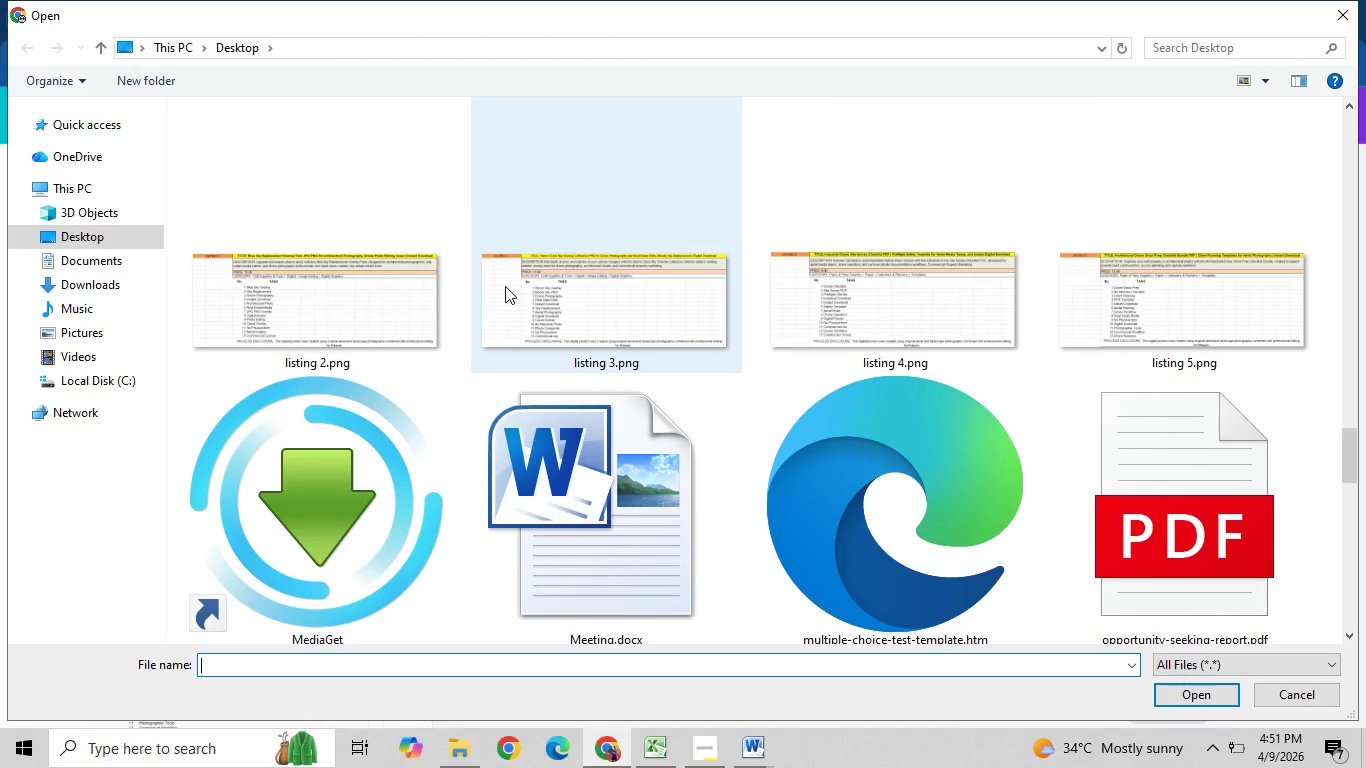 
scroll: coordinate [505, 286], scroll_direction: up, amount: 1.0
 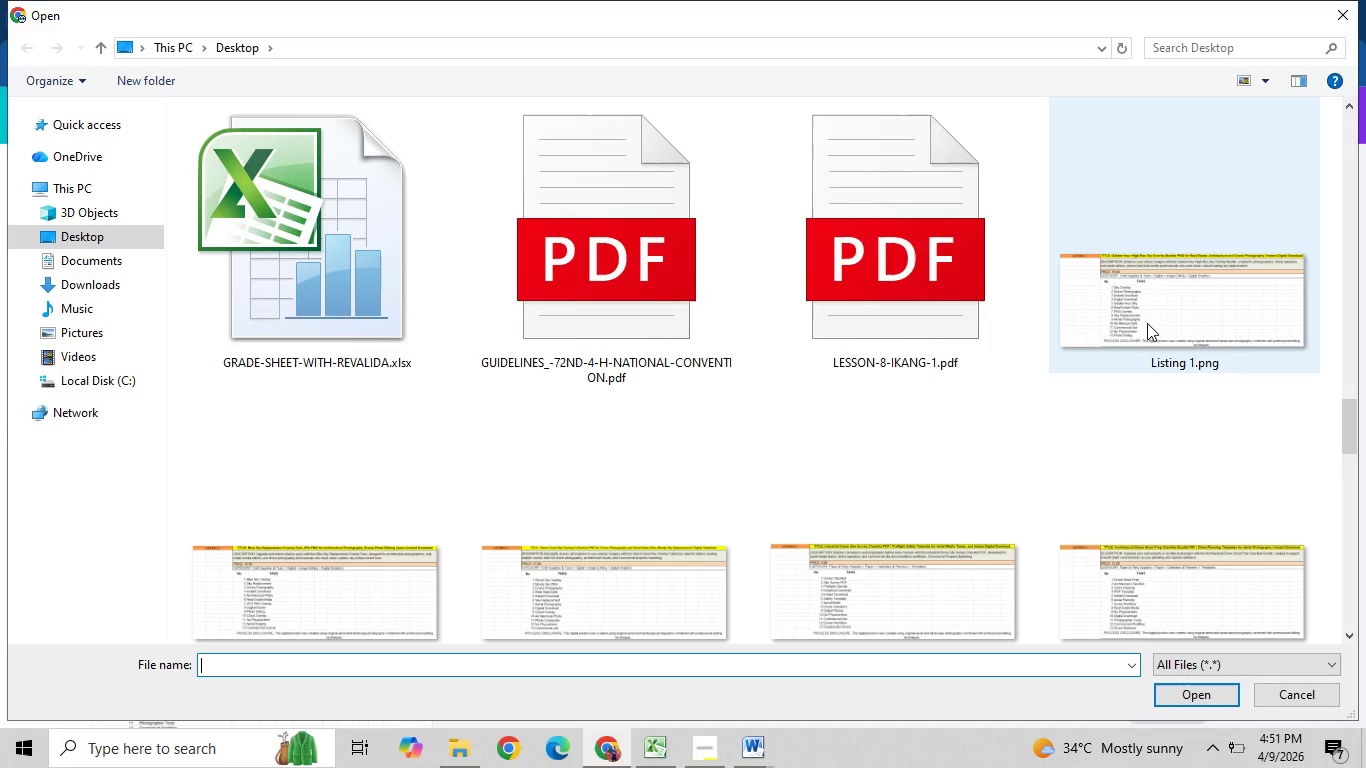 
left_click([1149, 323])
 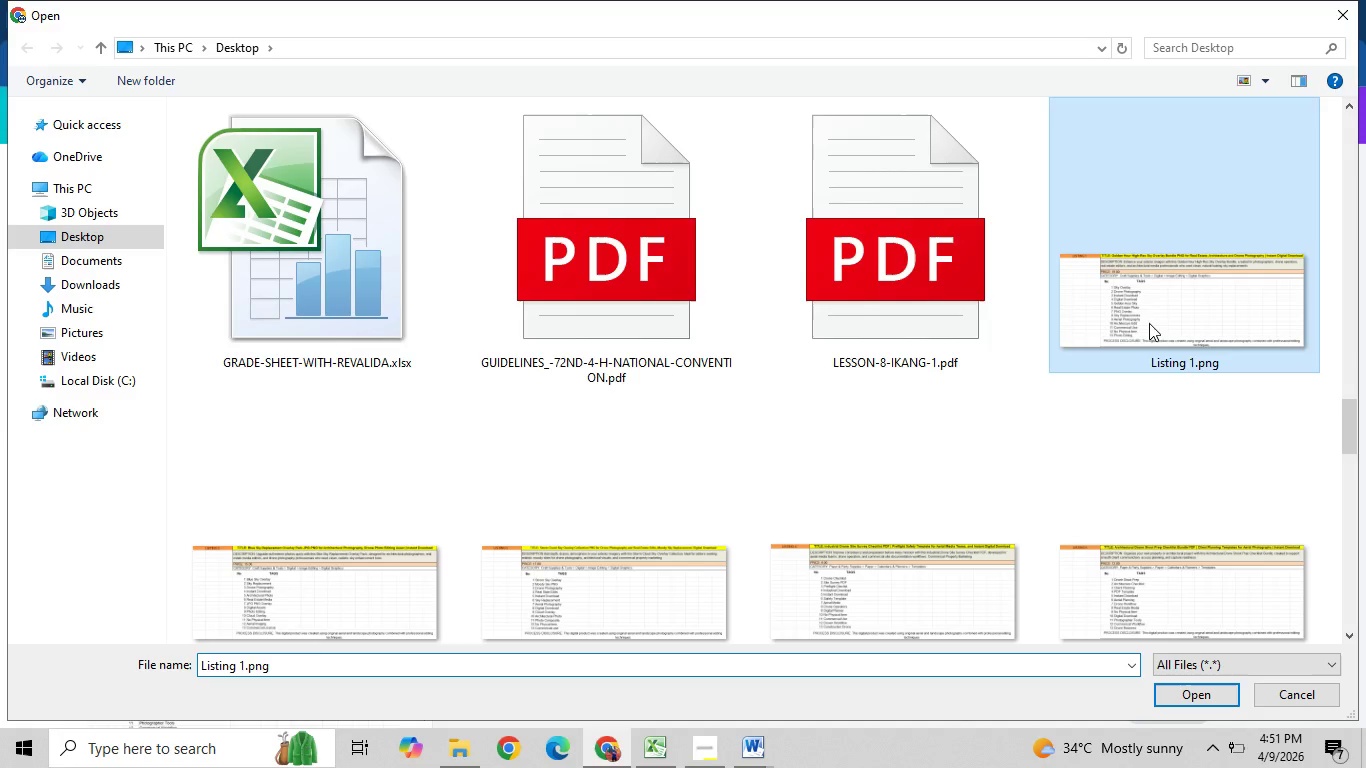 
hold_key(key=ControlLeft, duration=1.5)
left_click([275, 610])
 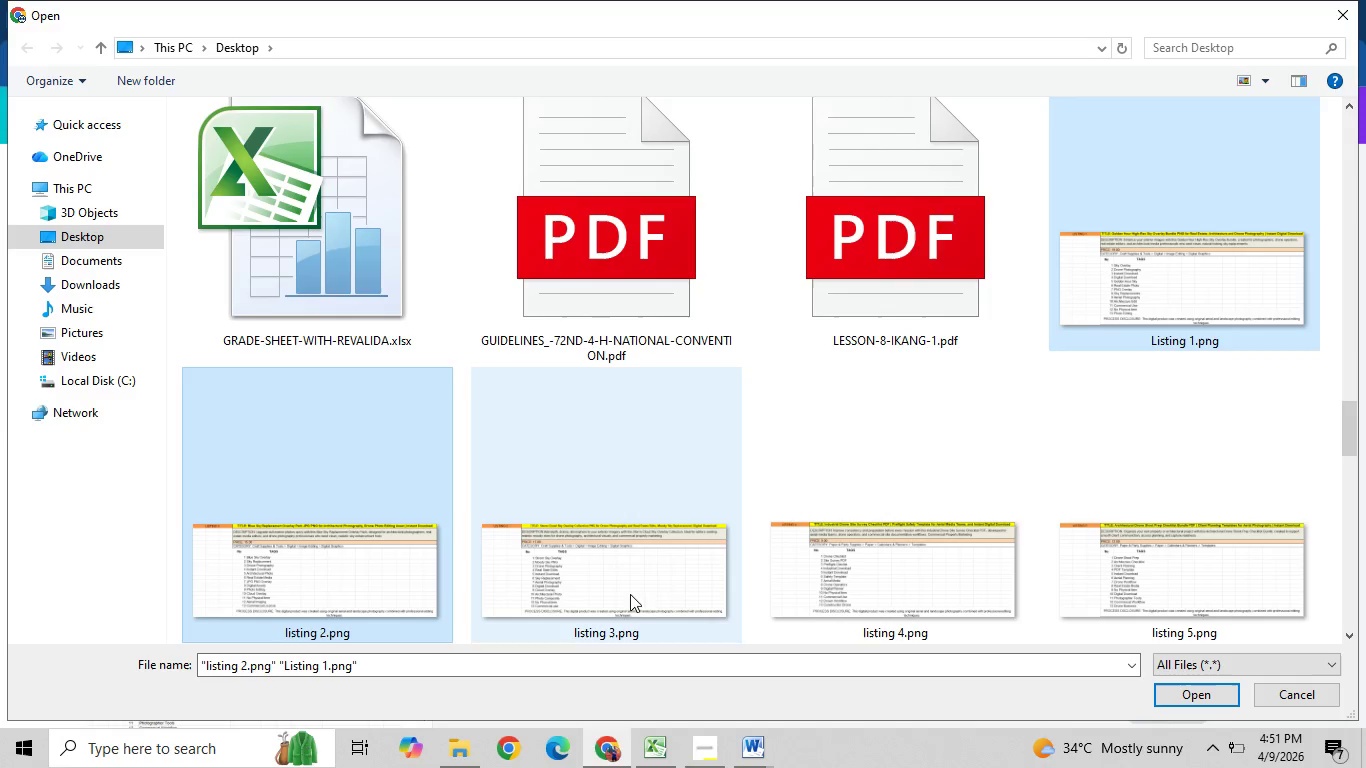 
hold_key(key=ControlLeft, duration=1.53)
left_click([670, 576])
 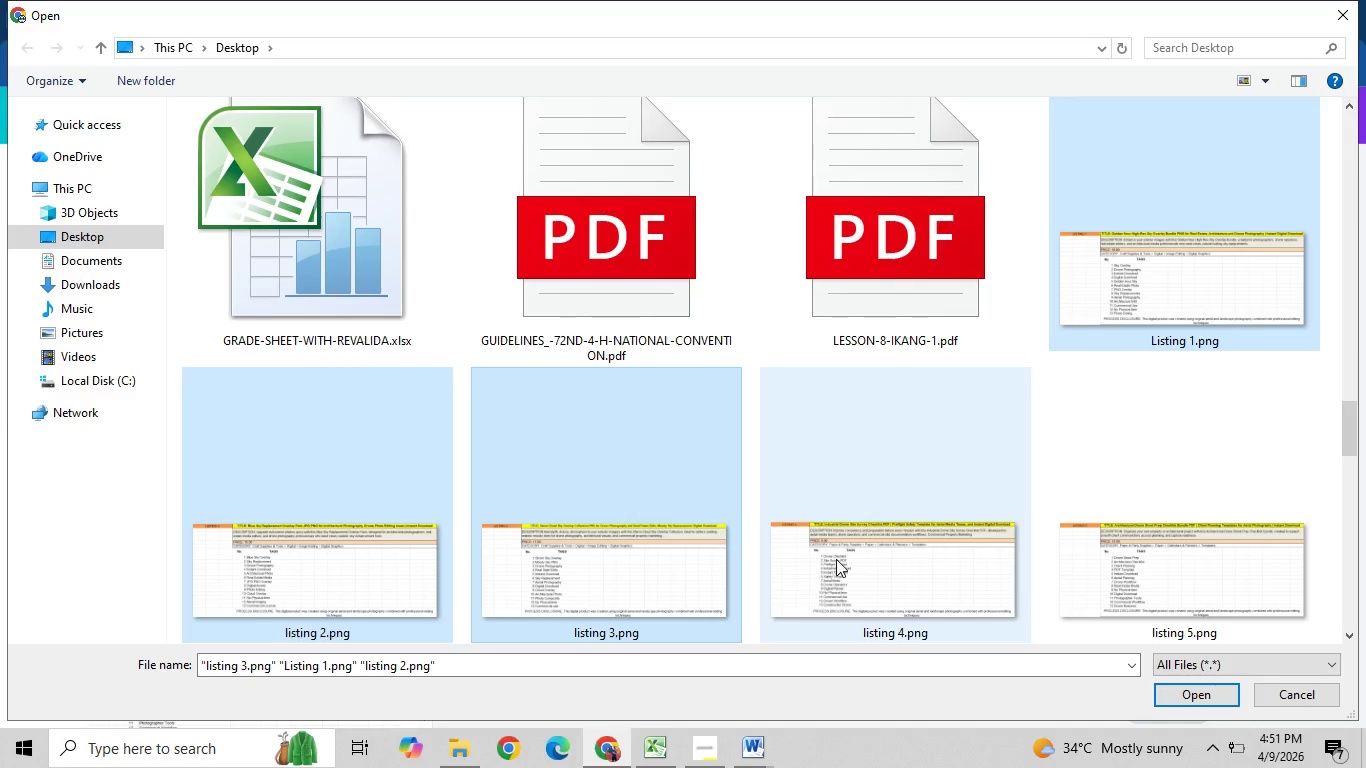 
left_click([874, 552])
 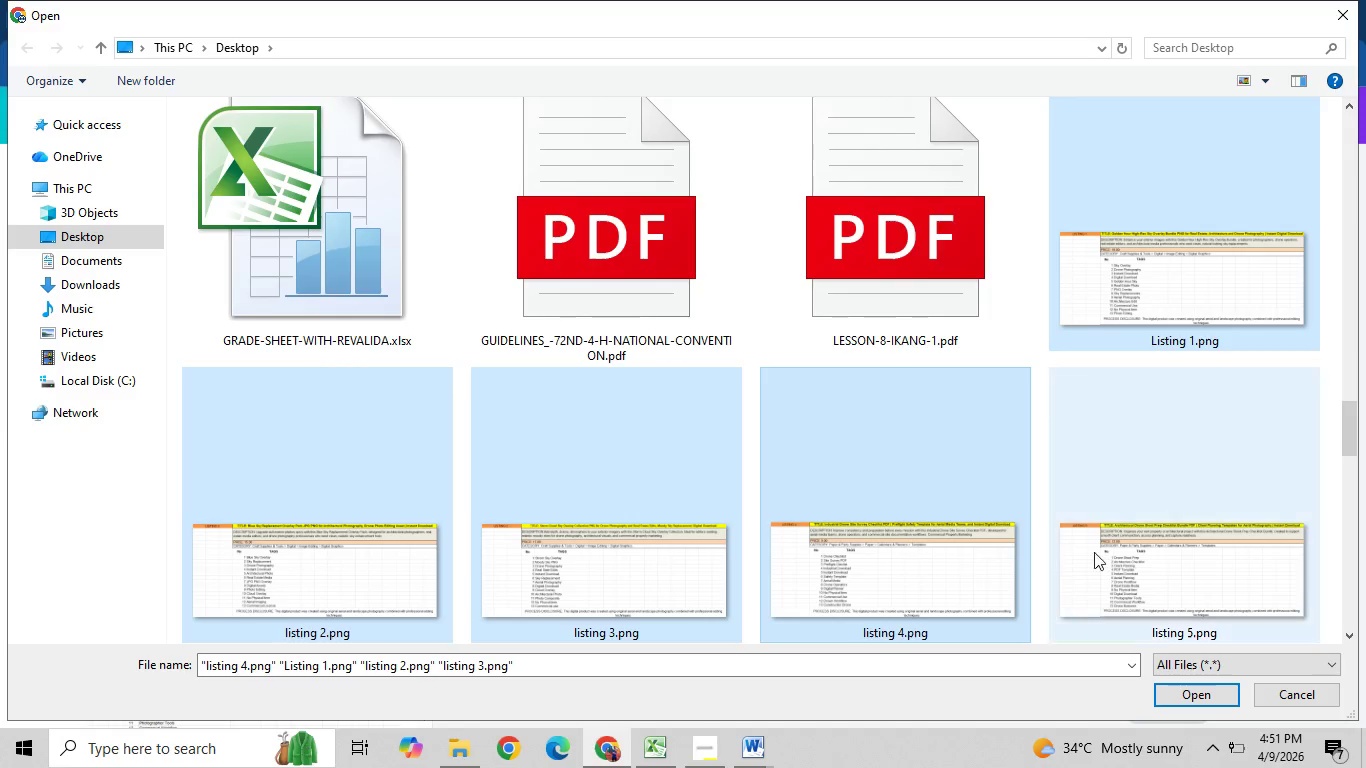 
hold_key(key=ControlLeft, duration=0.75)
left_click([1128, 554])
 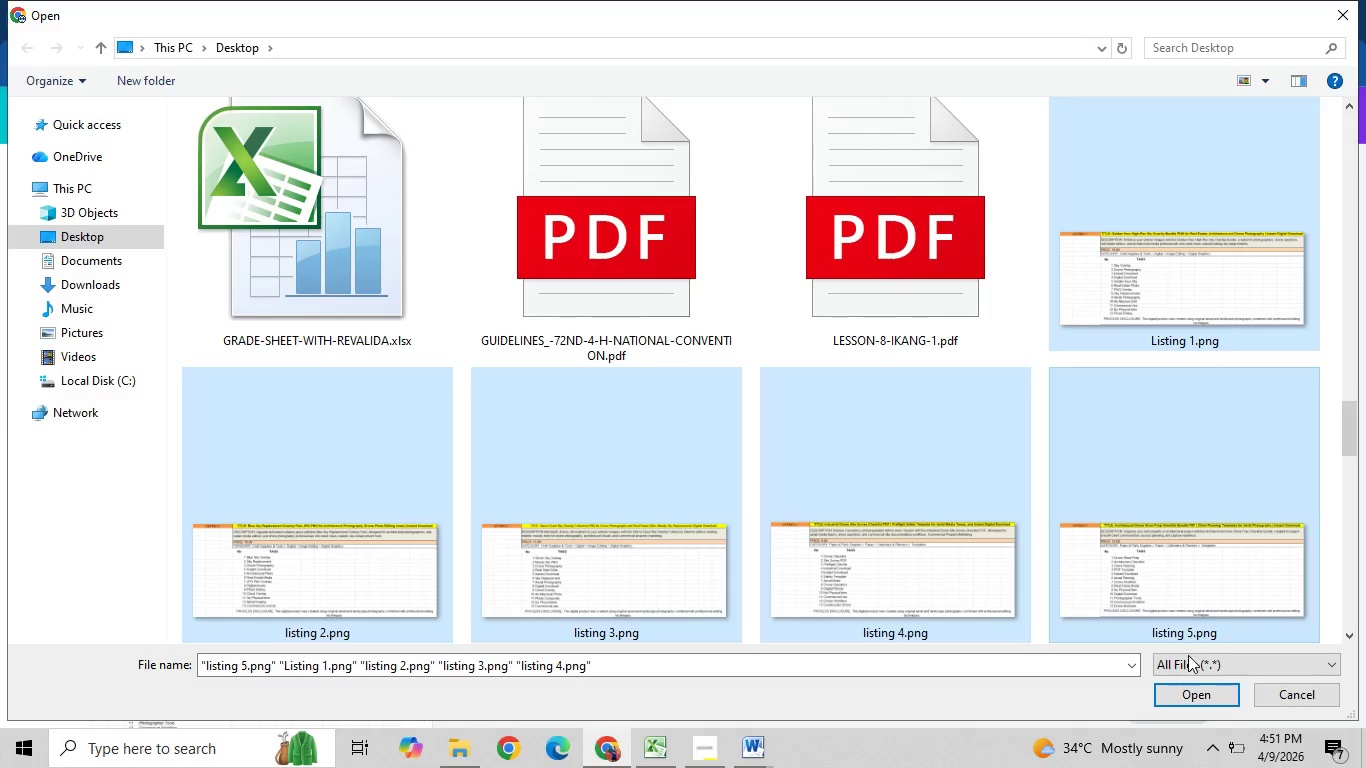 
left_click([1197, 709])
 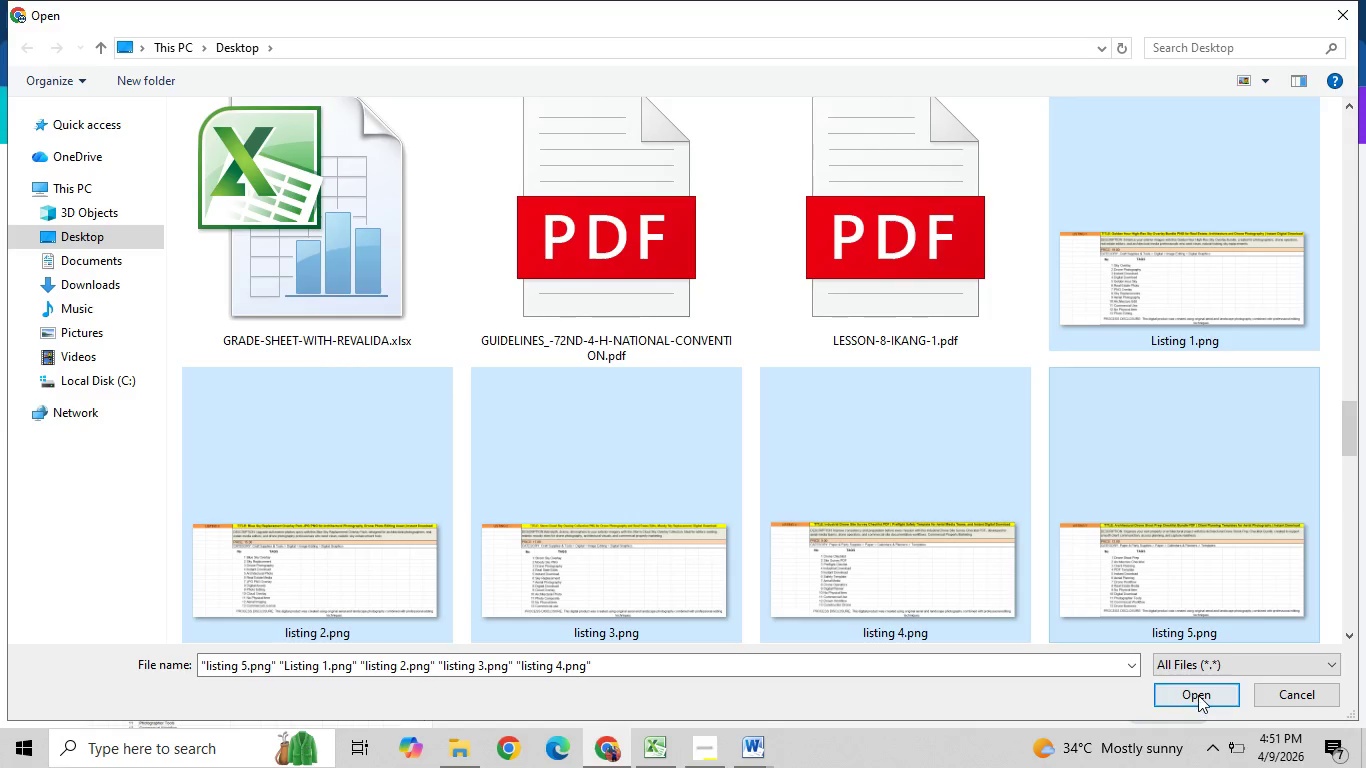 
left_click([1198, 695])
 